 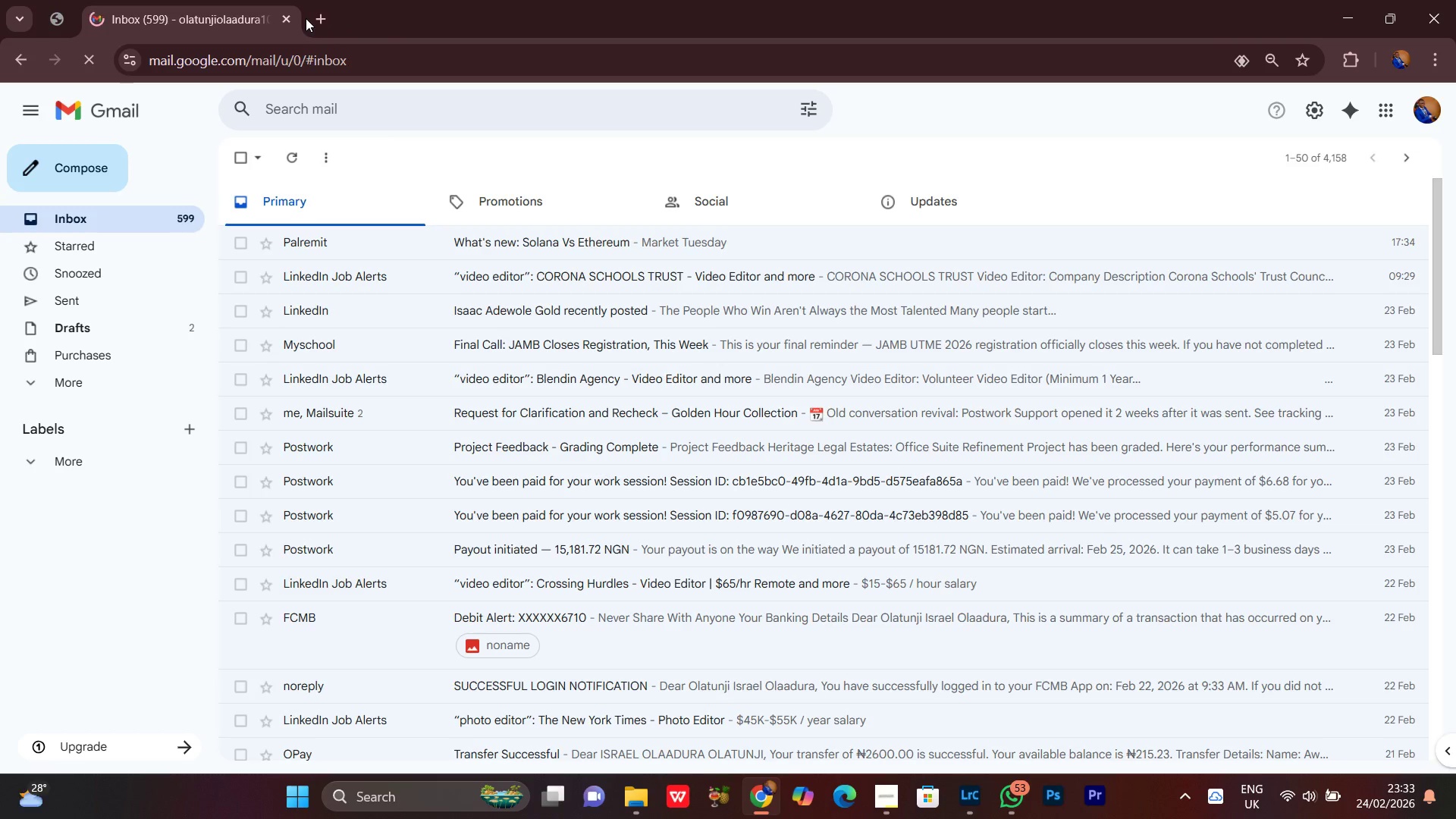 
left_click([315, 27])
 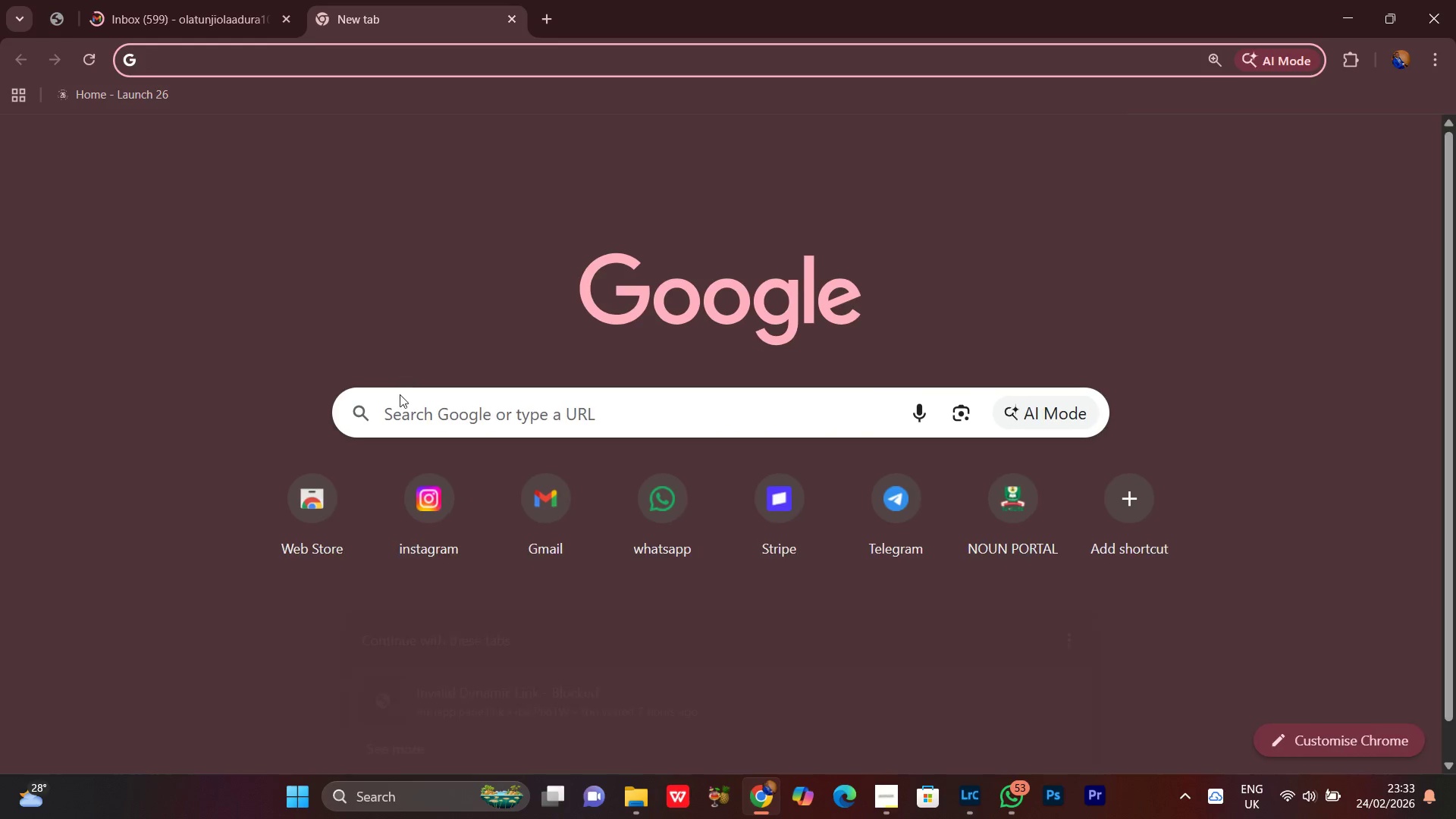 
left_click([432, 401])
 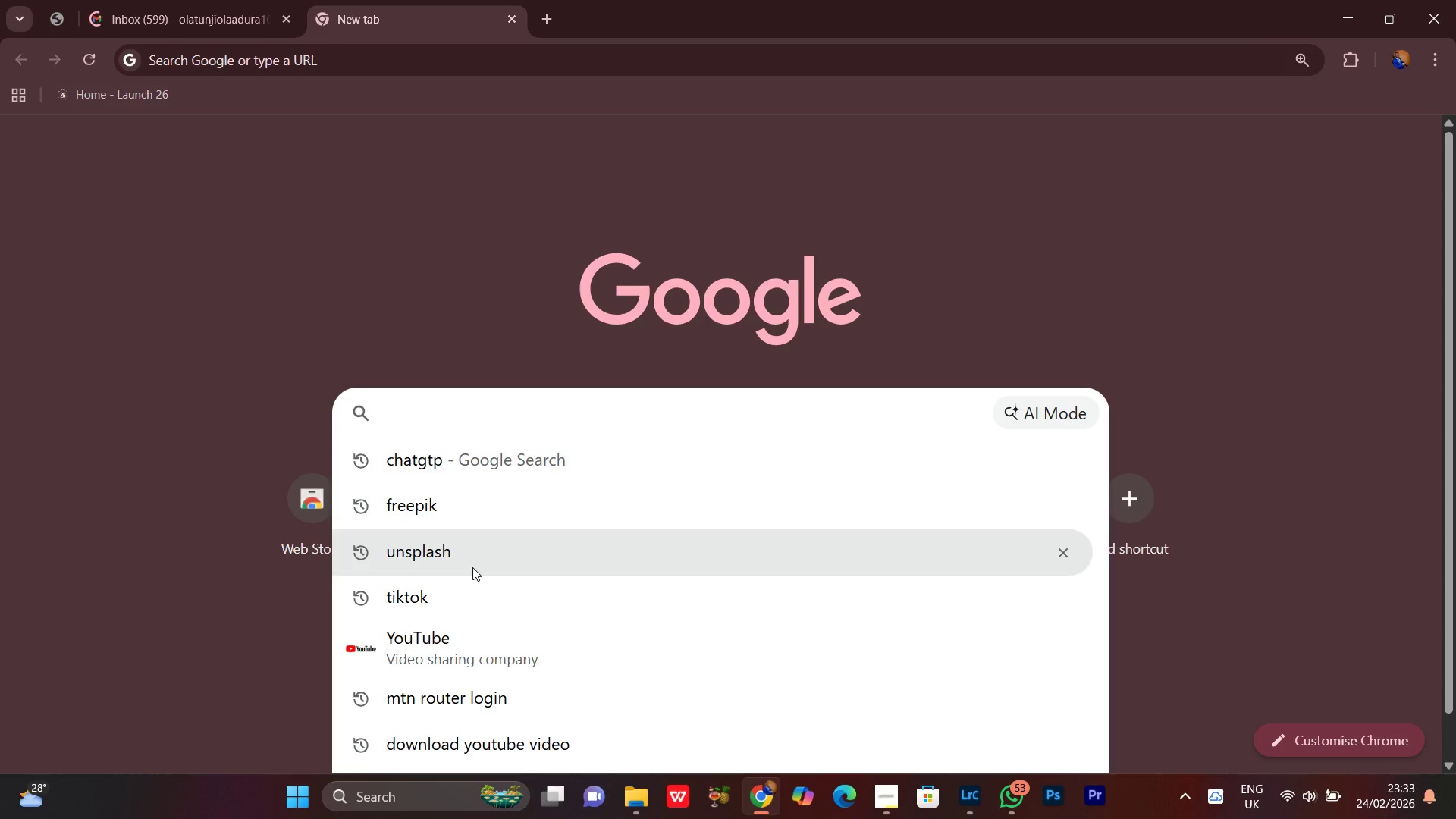 
left_click([473, 554])
 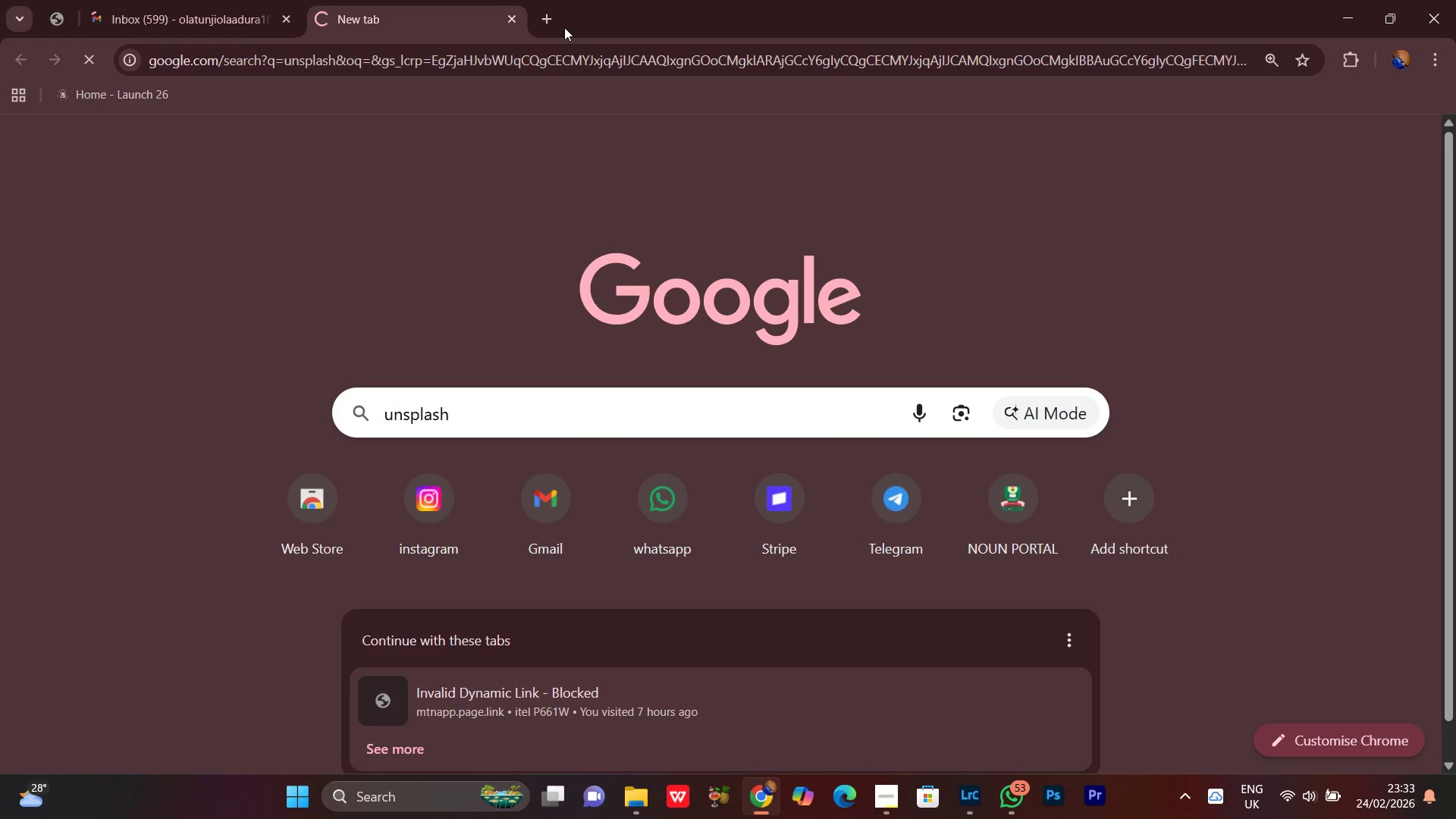 
left_click([551, 21])
 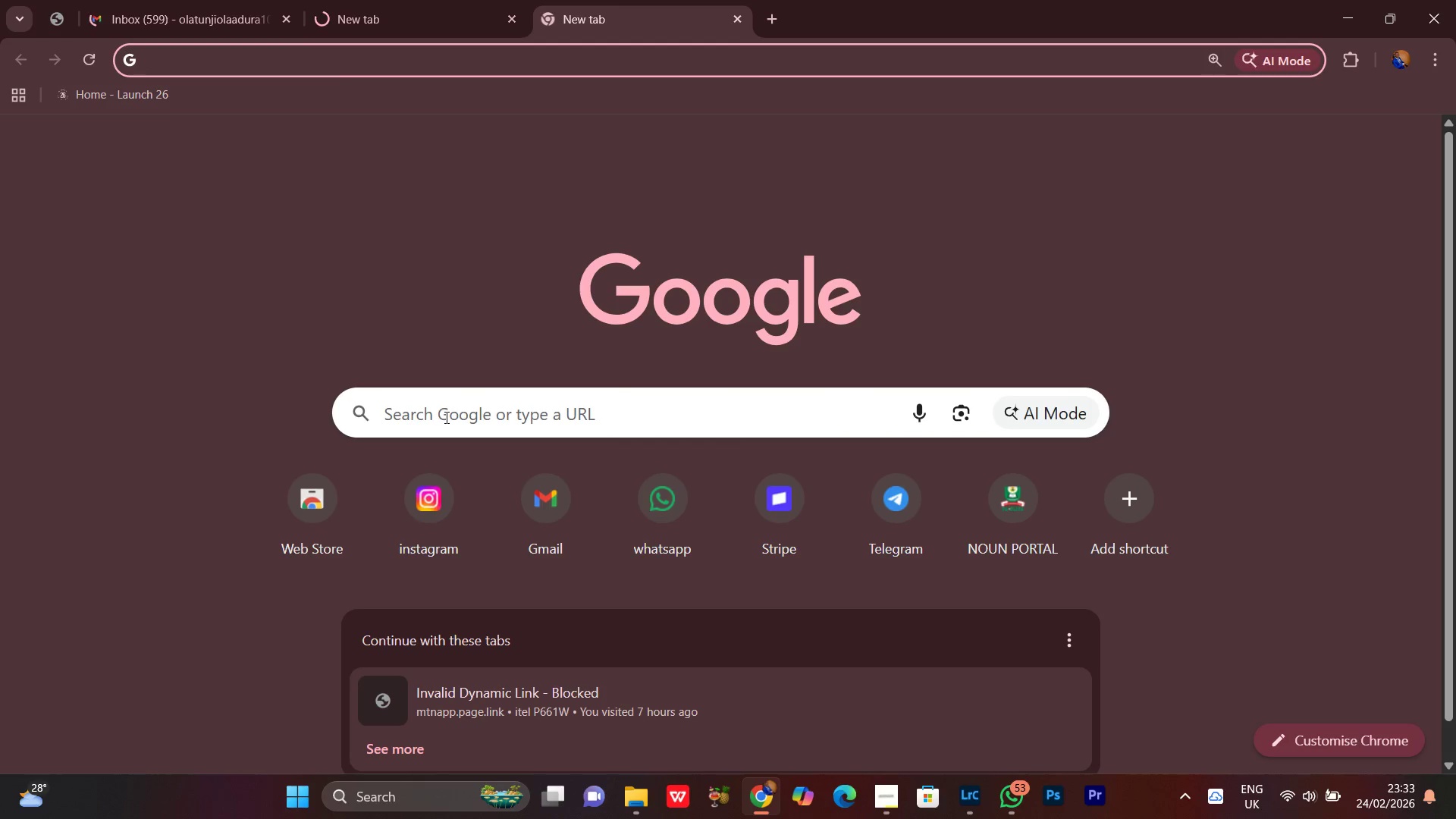 
left_click([421, 413])
 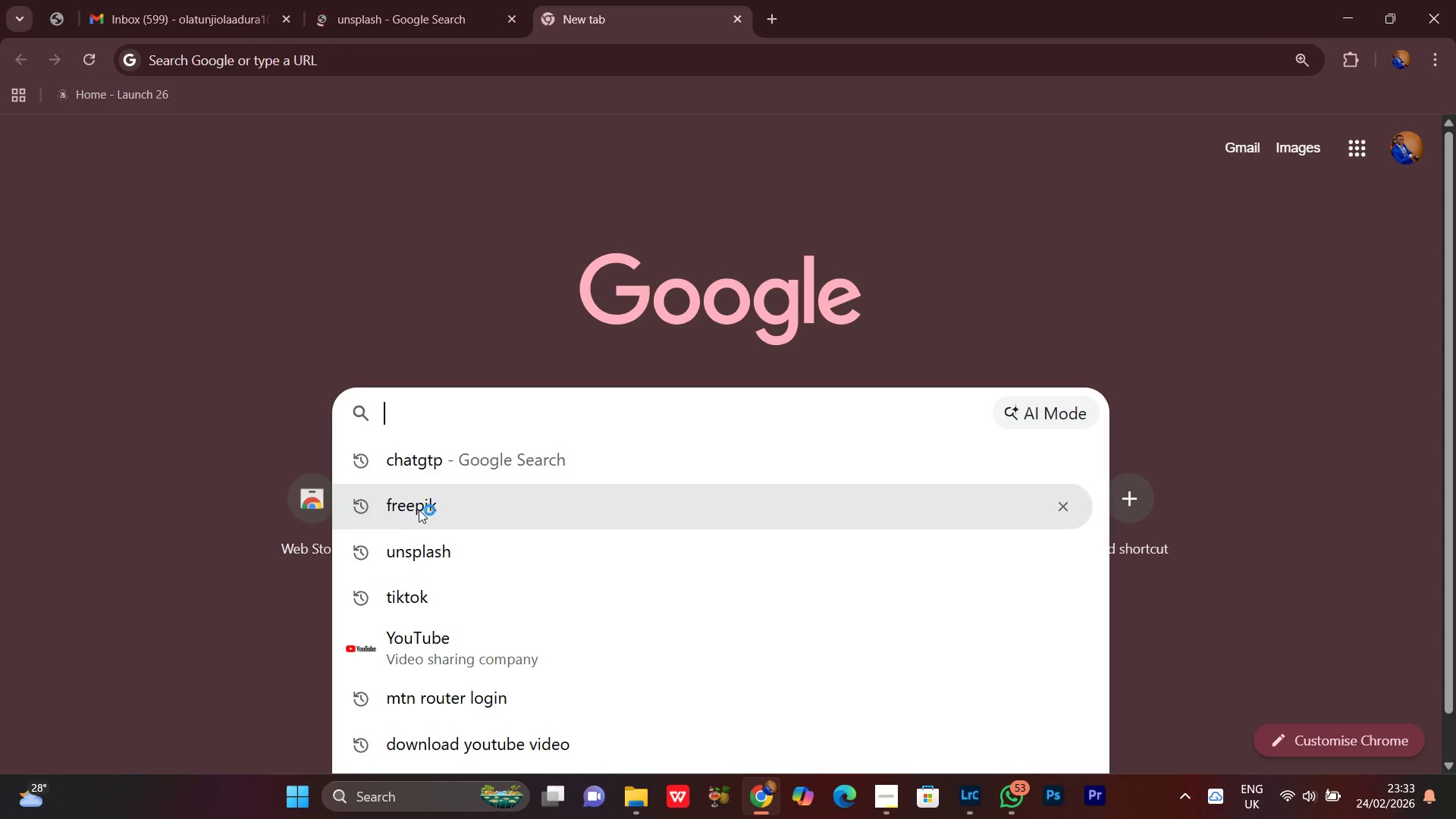 
left_click([419, 509])
 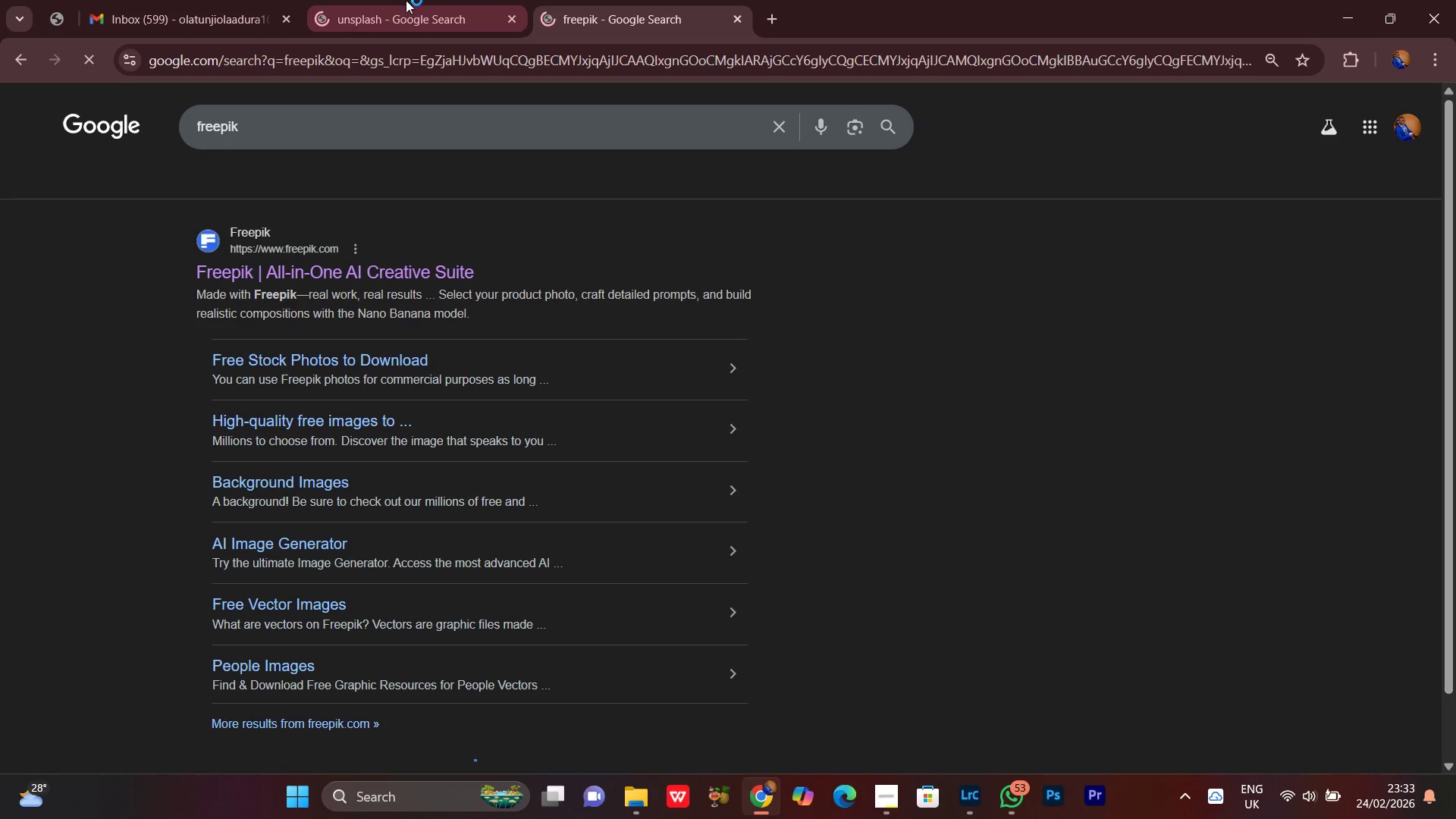 
left_click([400, 0])
 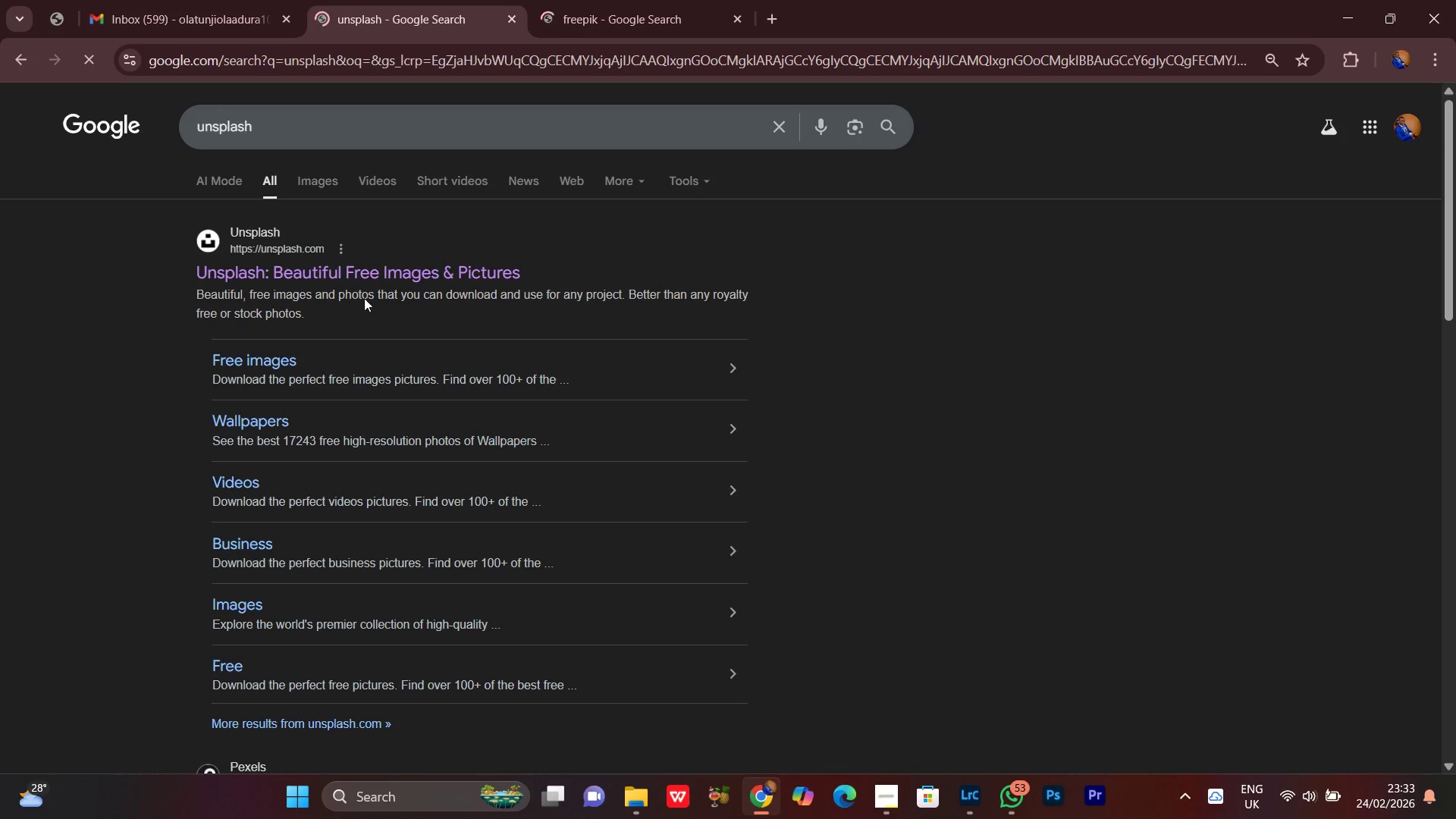 
left_click([363, 269])
 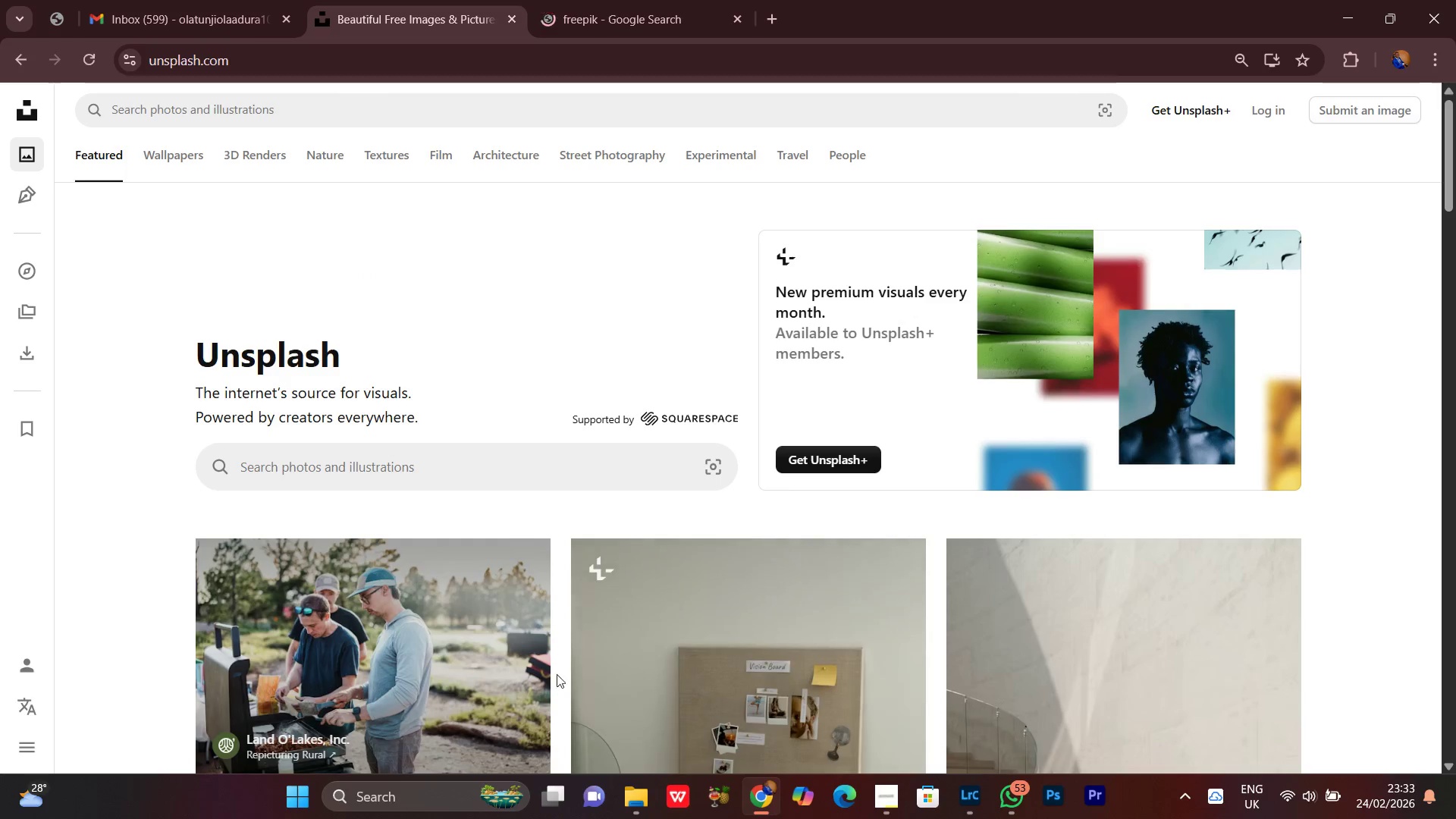 
wait(5.73)
 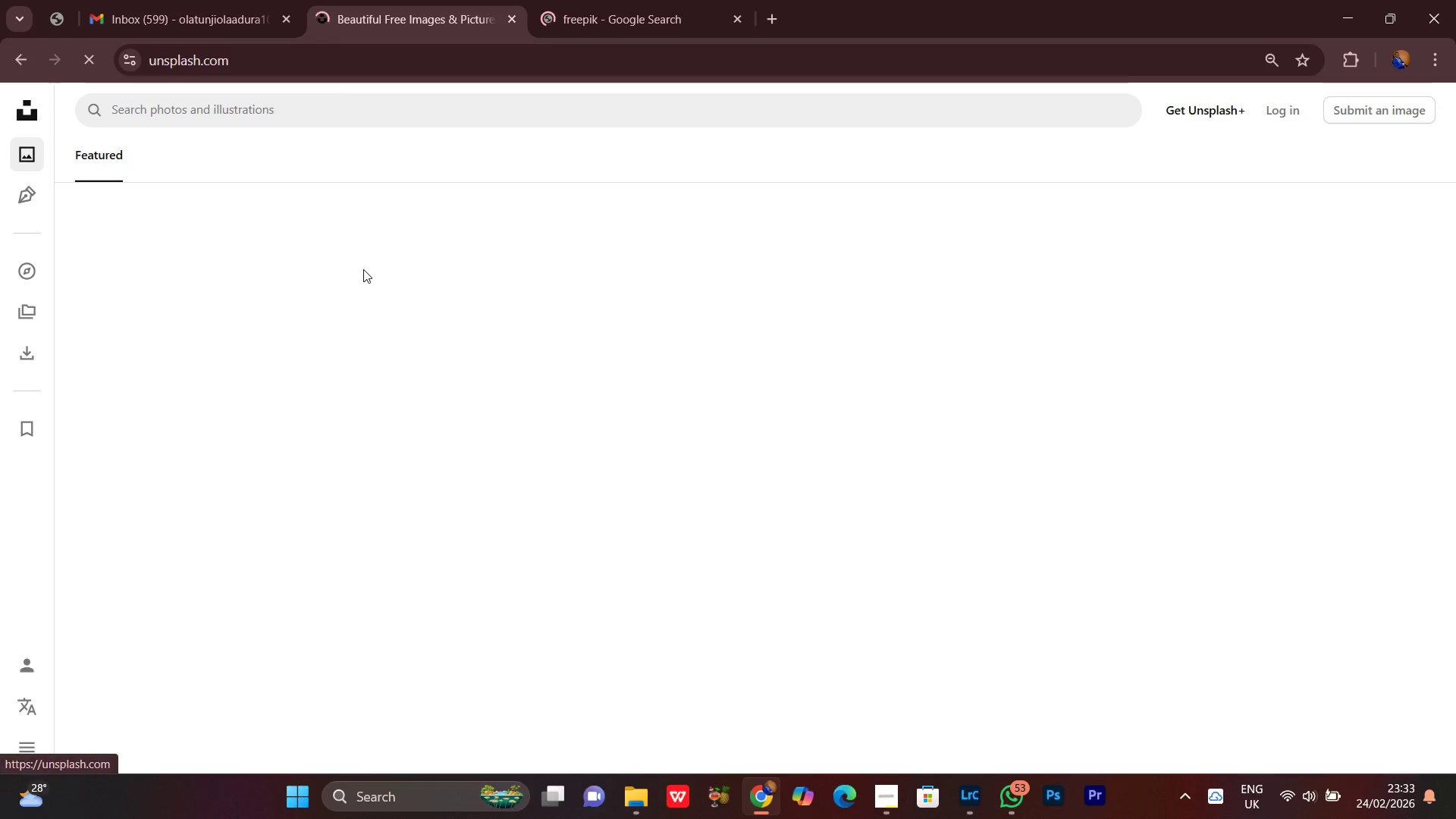 
left_click([667, 0])
 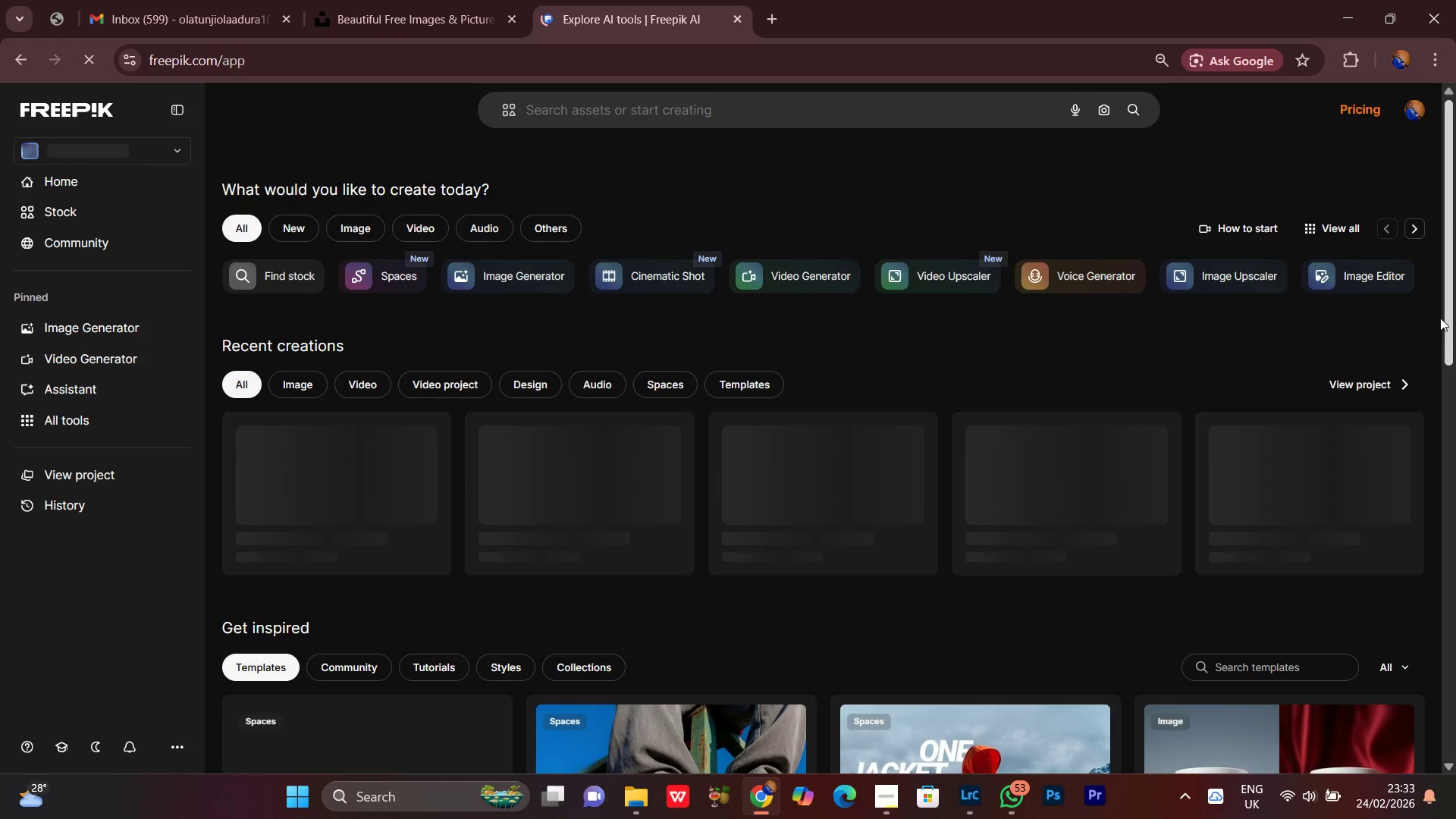 
wait(6.17)
 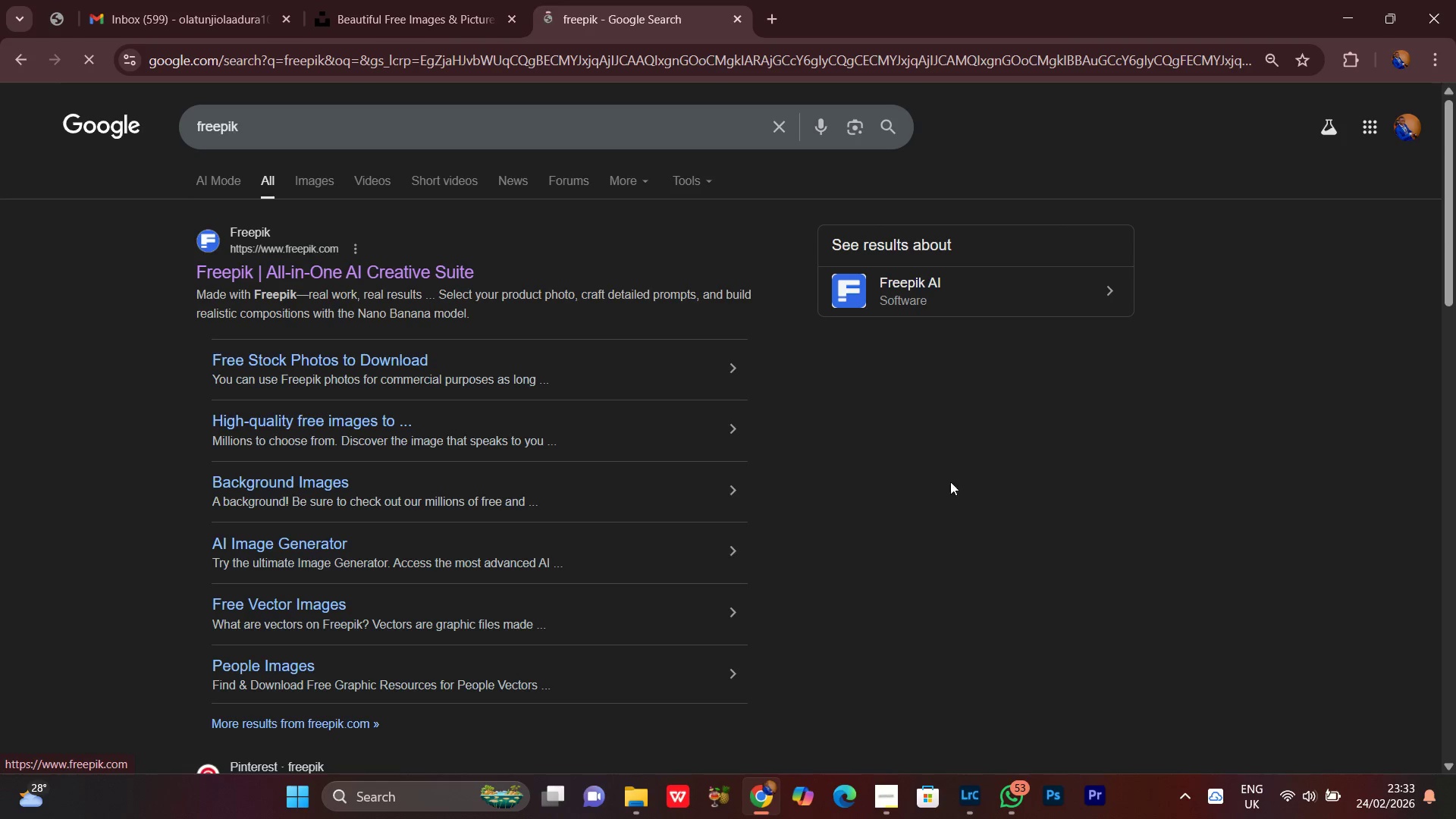 
left_click([1407, 115])
 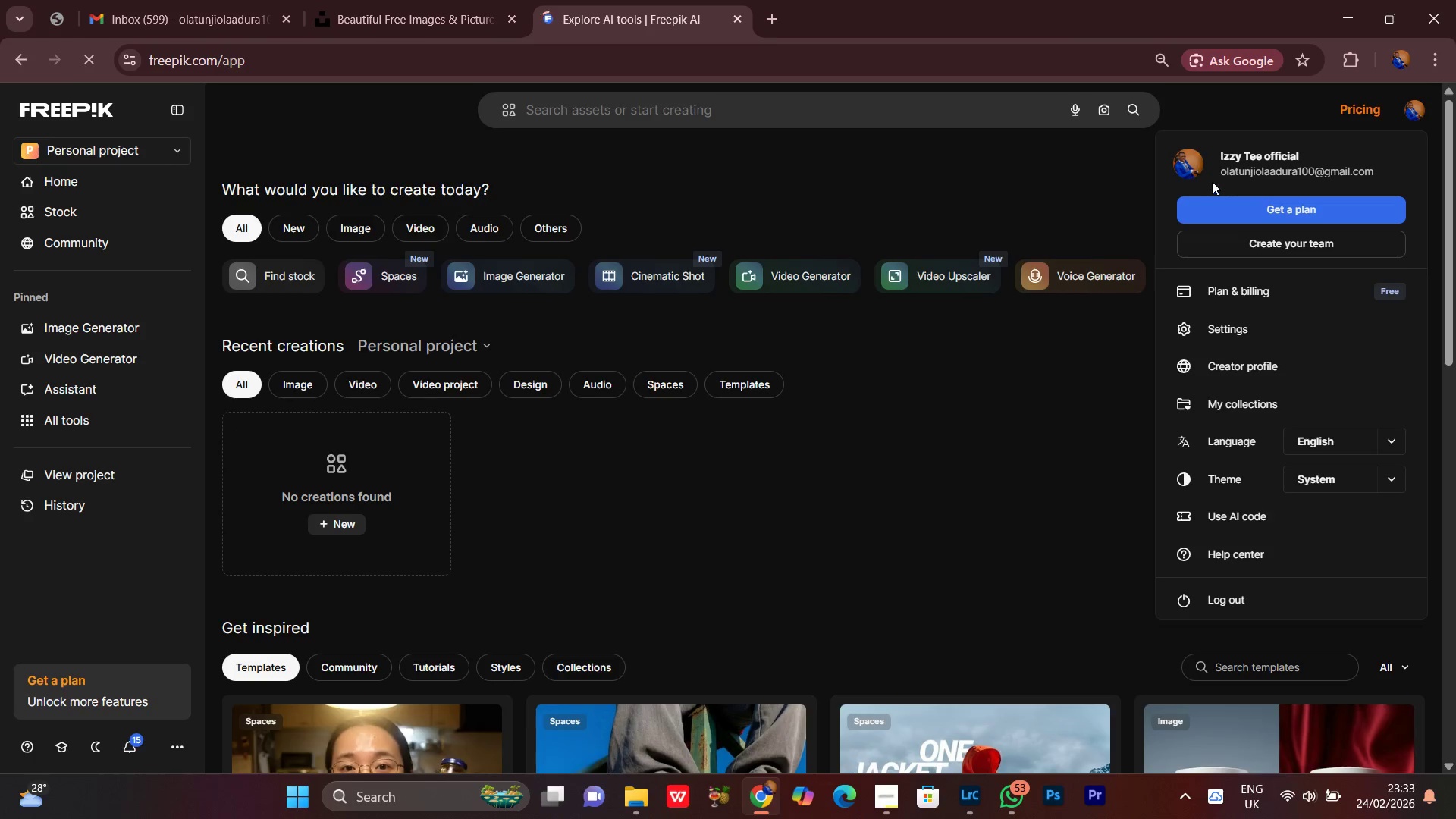 
left_click([1193, 162])
 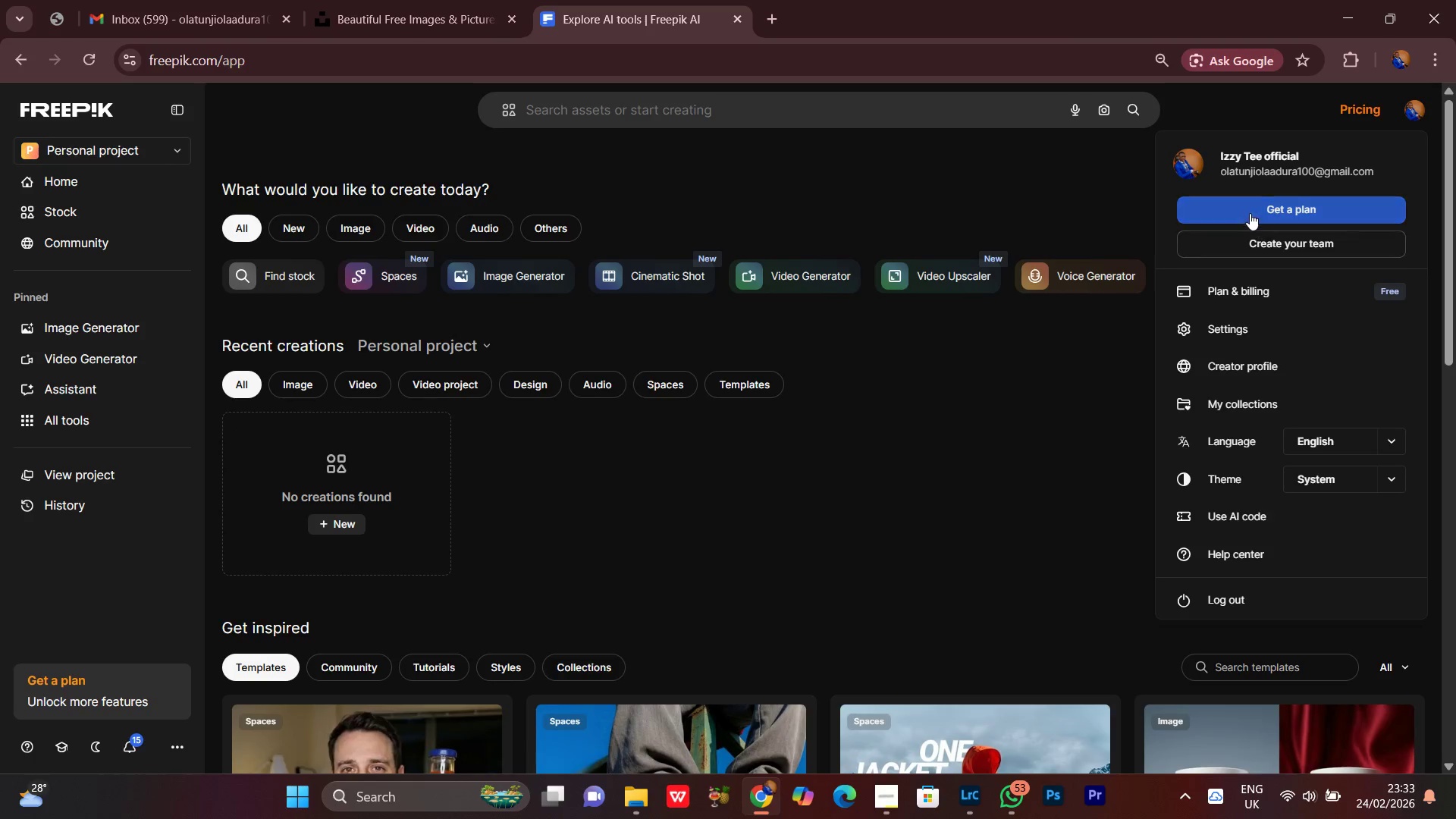 
left_click([1248, 209])
 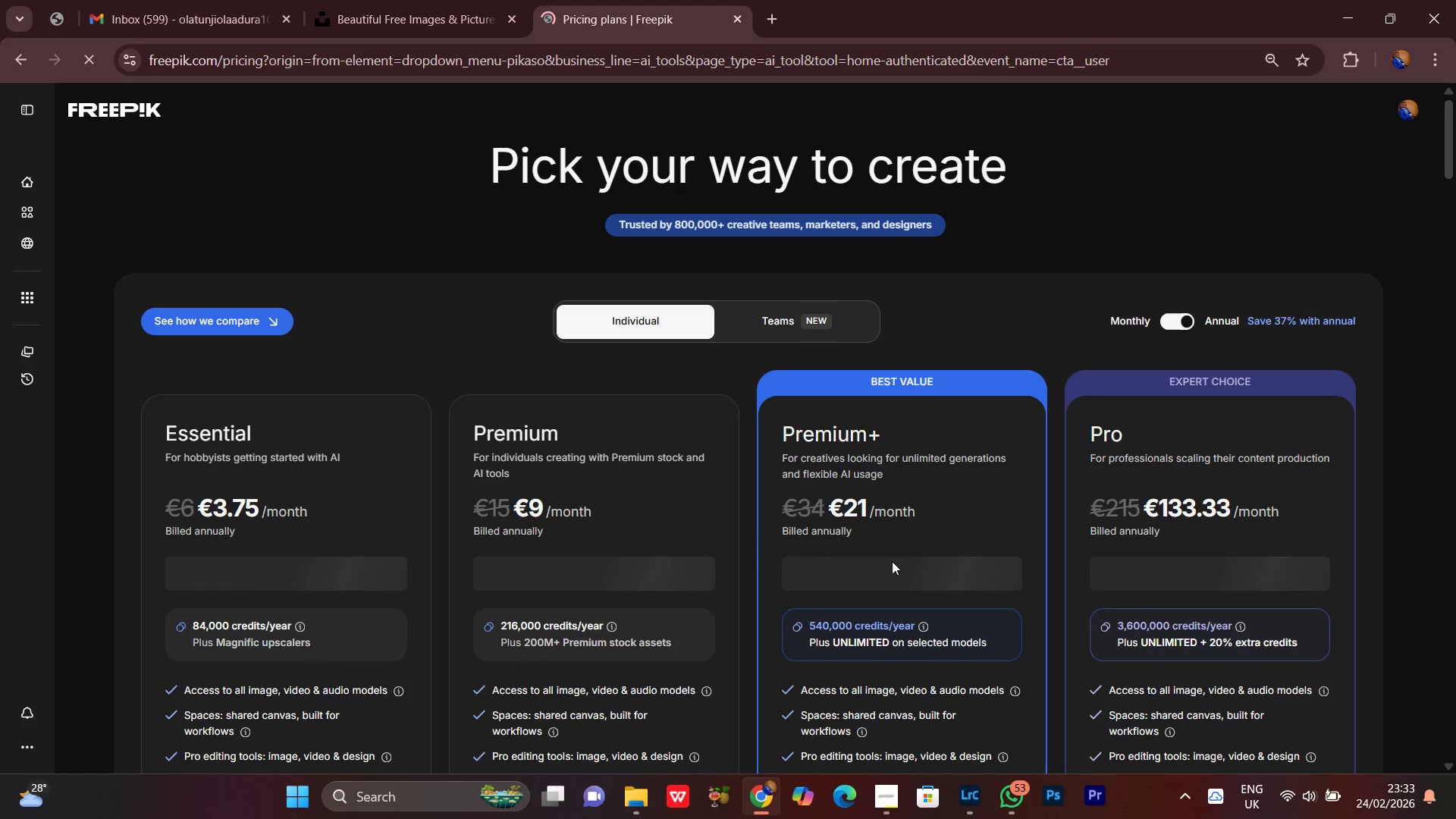 
scroll: coordinate [620, 514], scroll_direction: down, amount: 3.0
 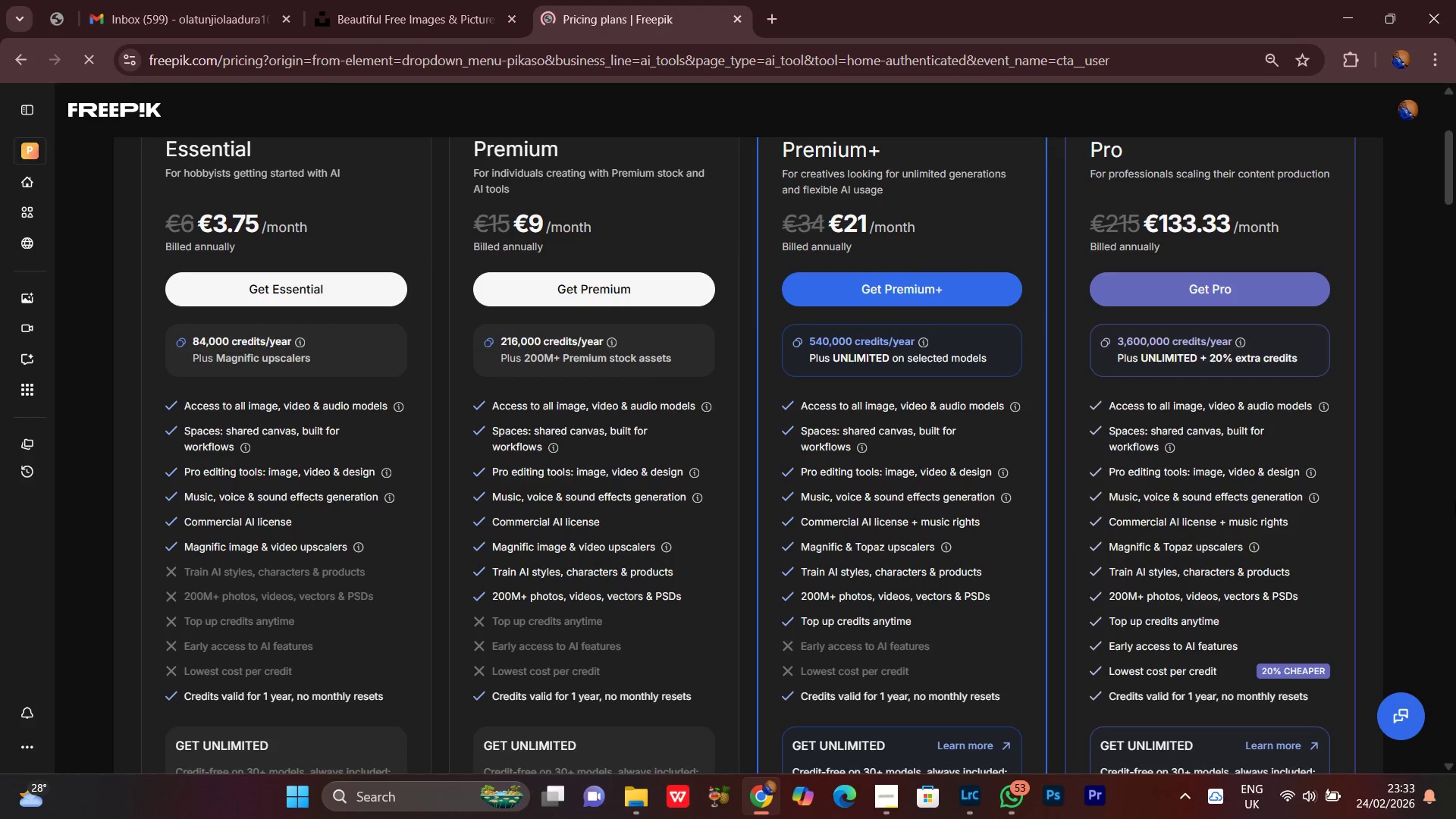 
scroll: coordinate [1447, 547], scroll_direction: up, amount: 1.0
 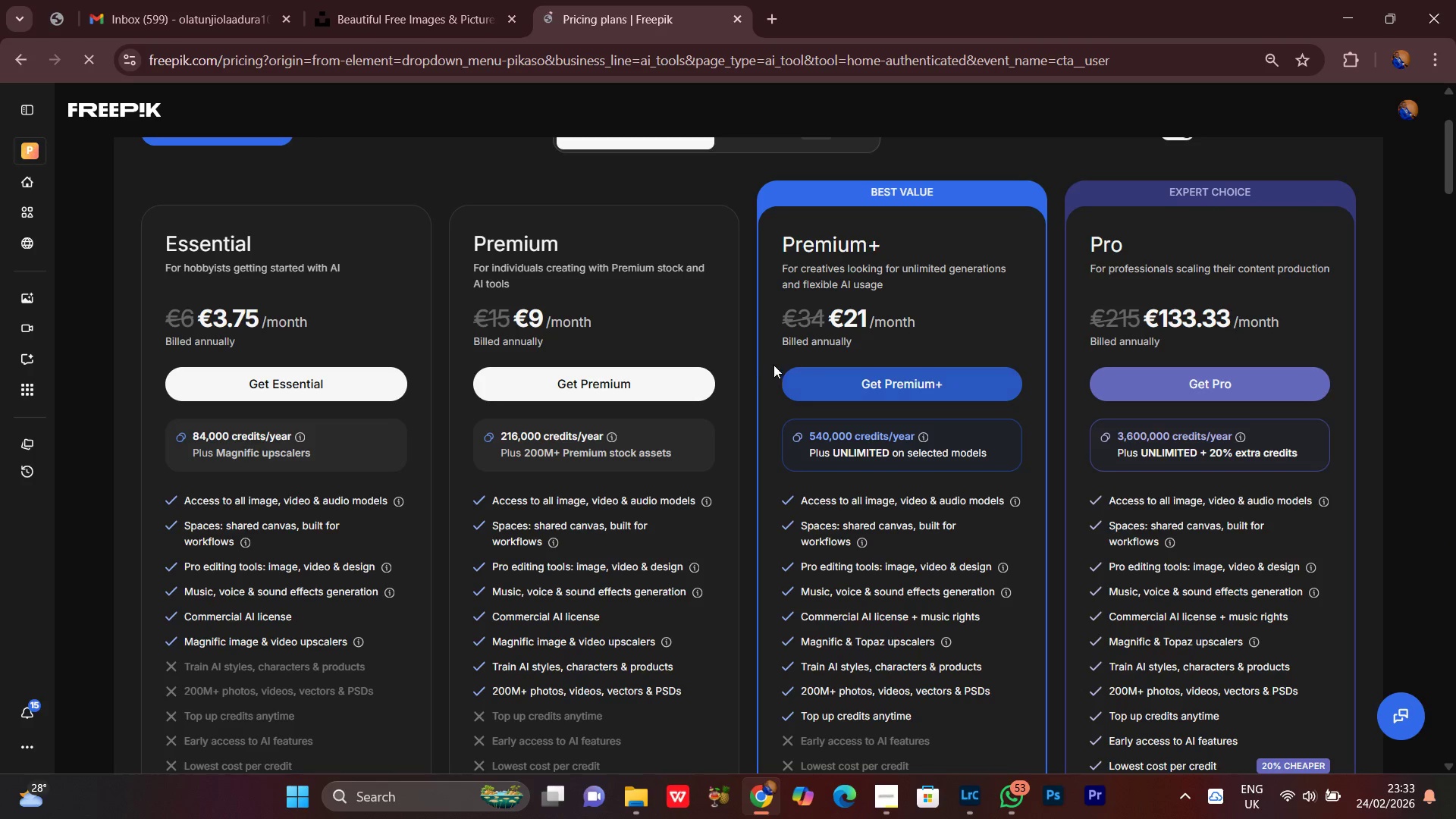 
left_click_drag(start_coordinate=[829, 316], to_coordinate=[864, 322])
 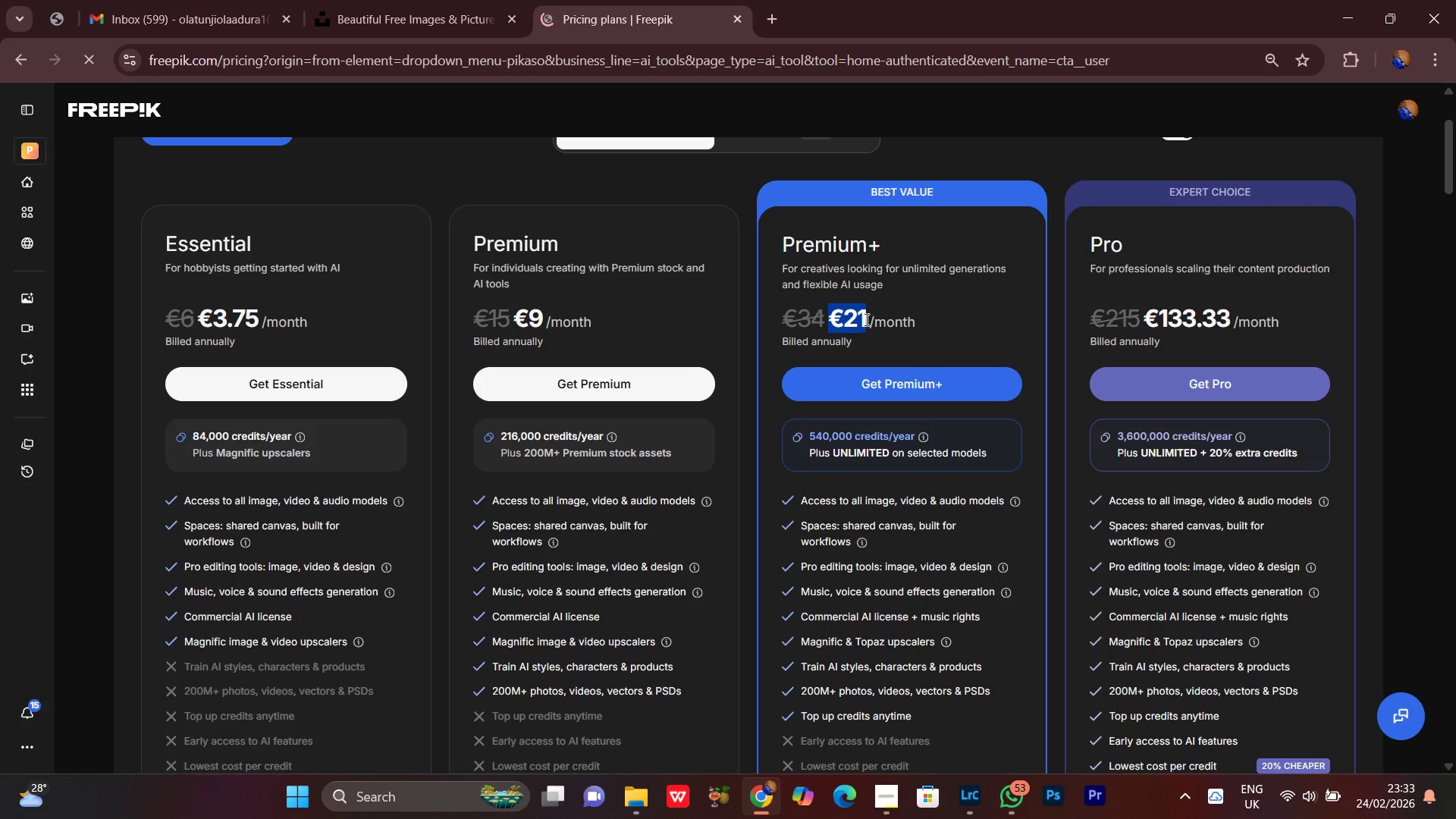 
key(Control+C)
 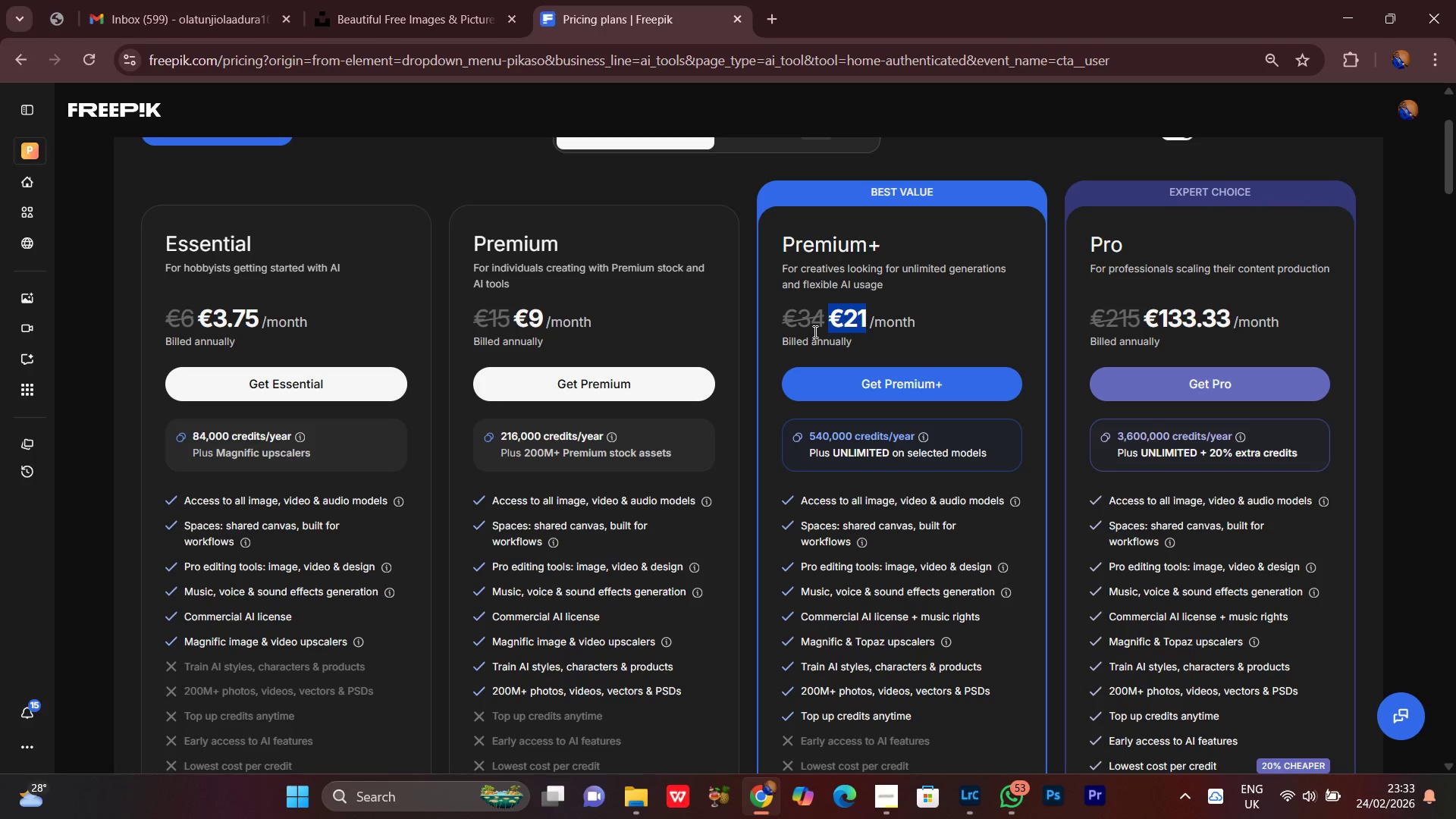 
key(Control+C)
 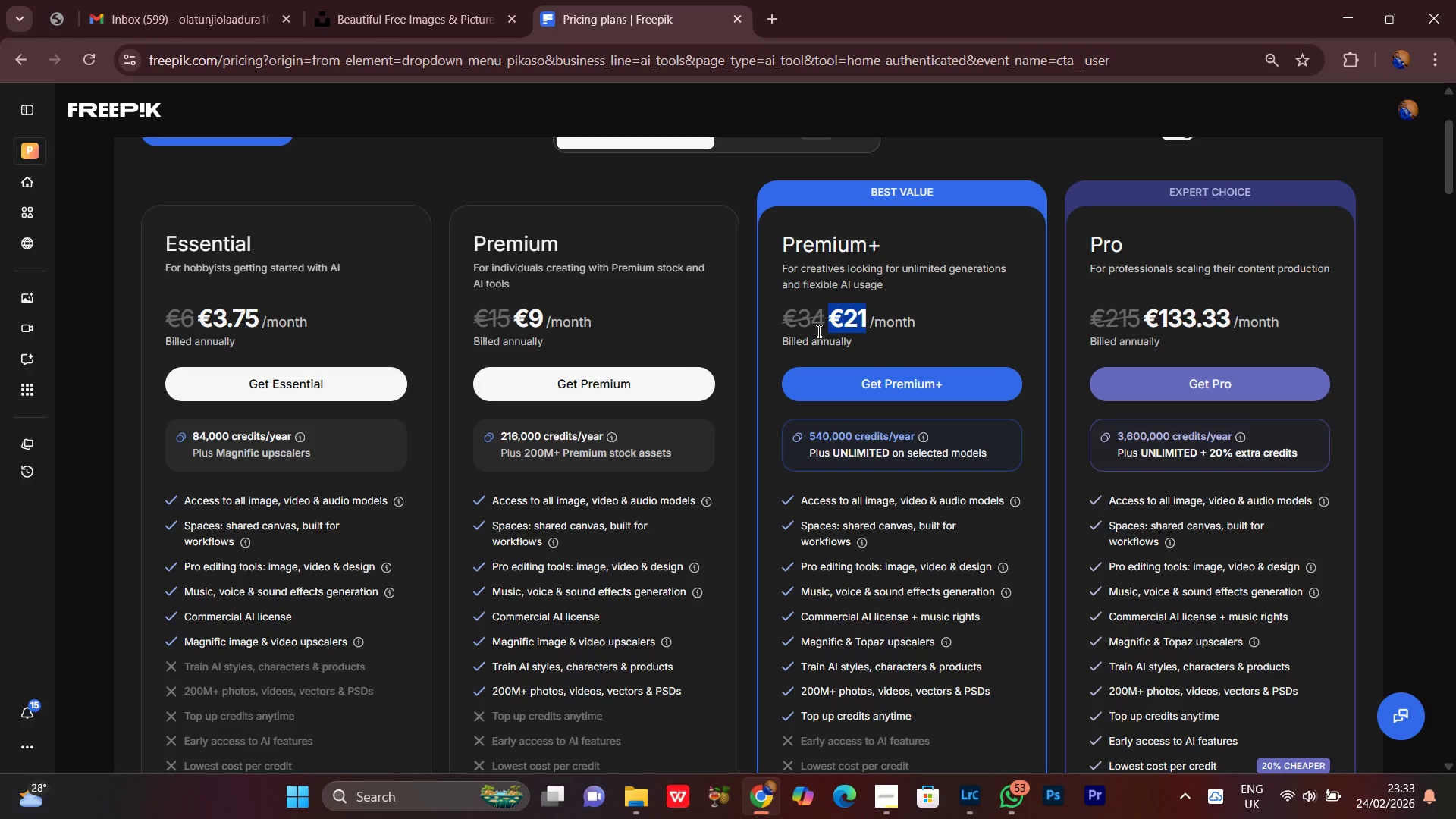 
key(Control+C)
 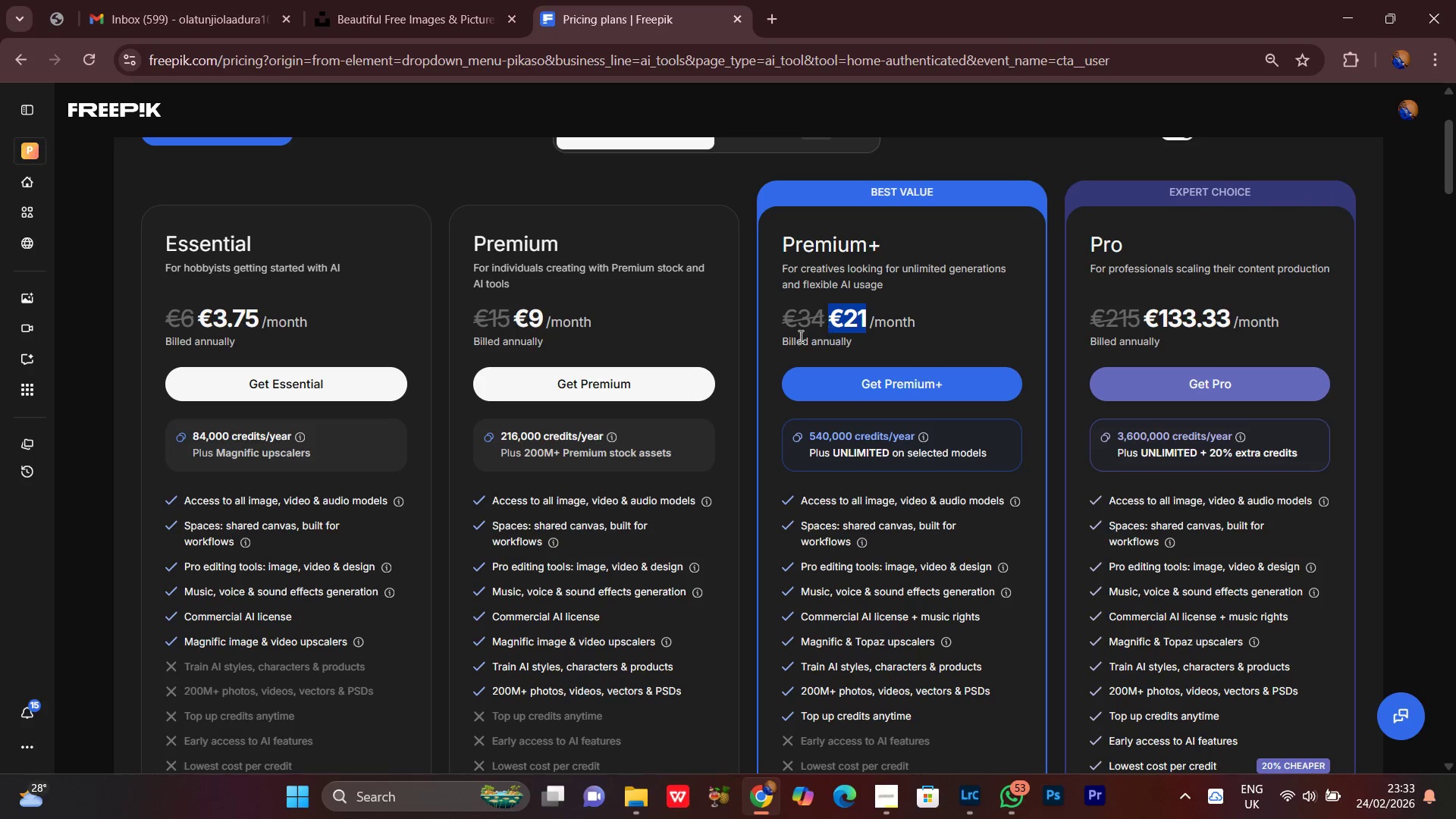 
key(Control+C)
 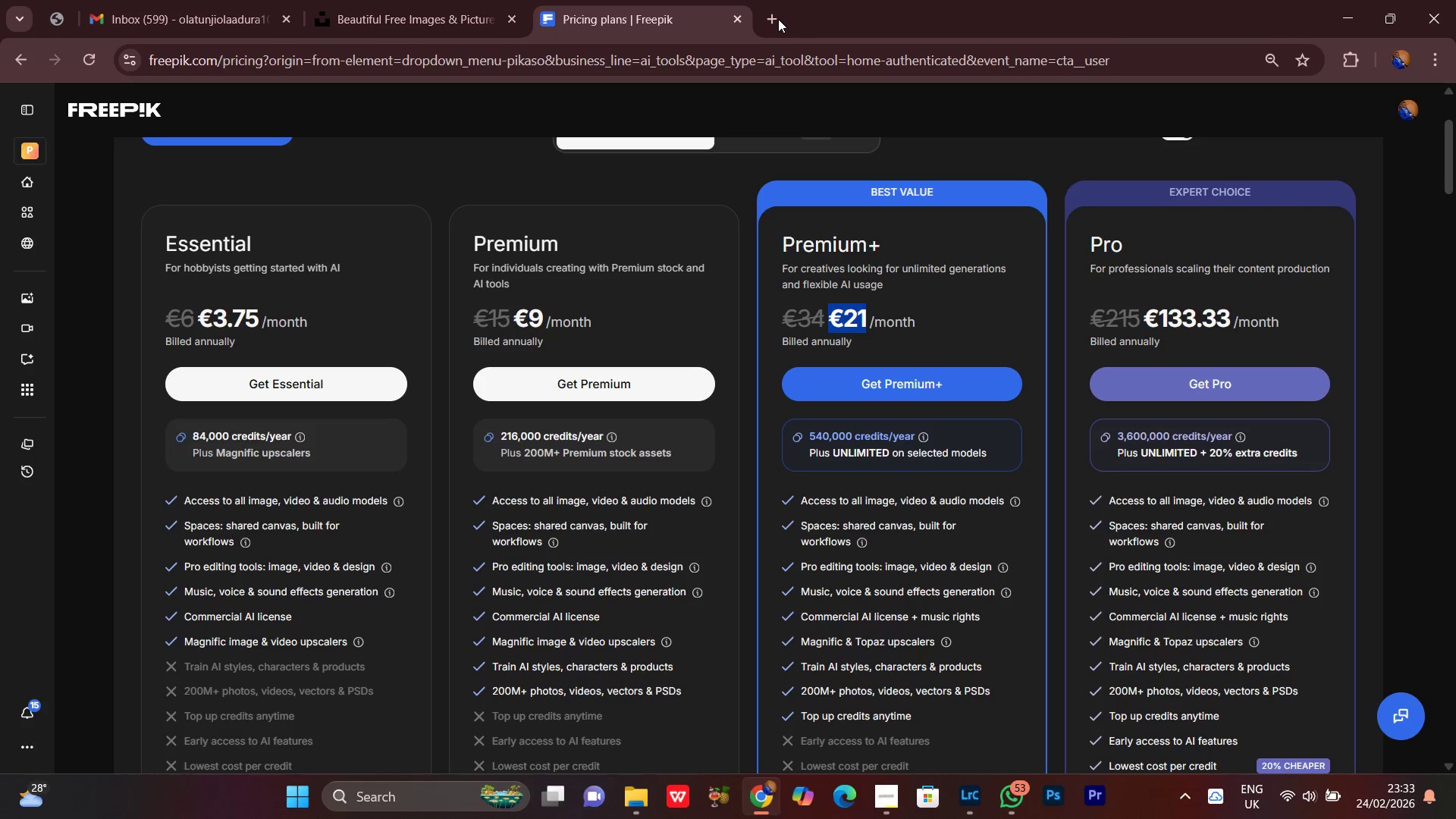 
left_click([778, 19])
 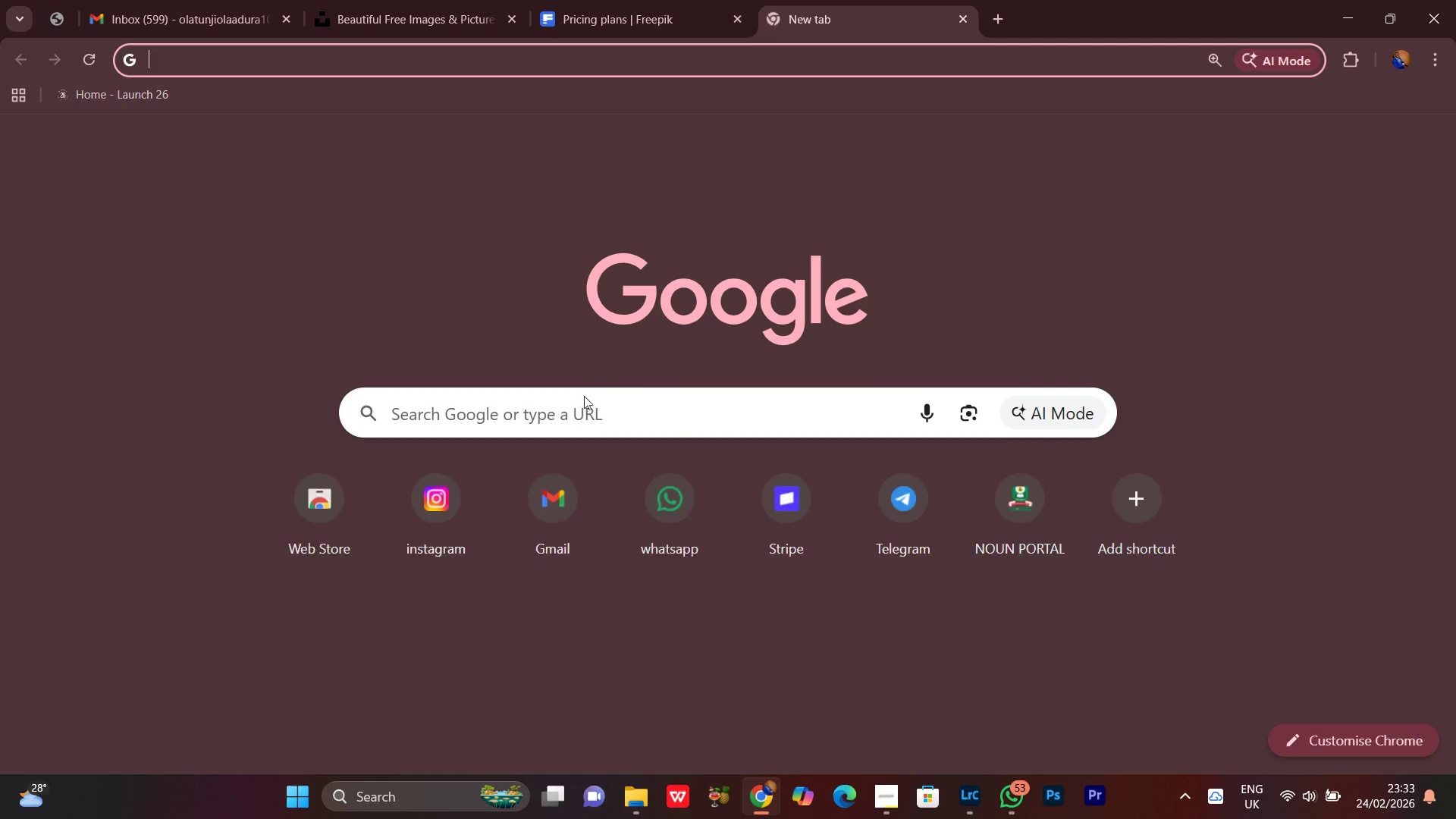 
left_click([530, 415])
 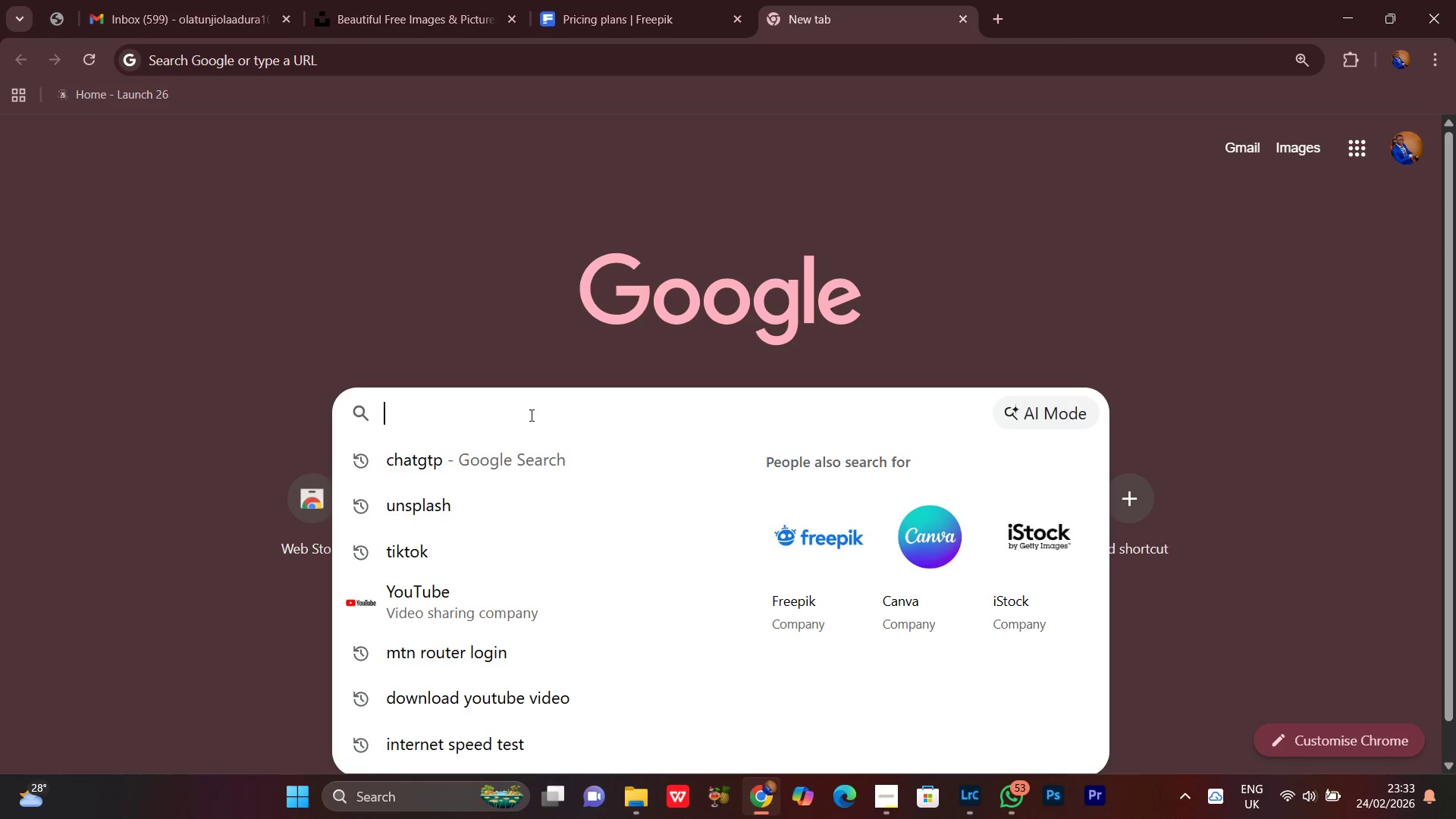 
key(Control+V)
 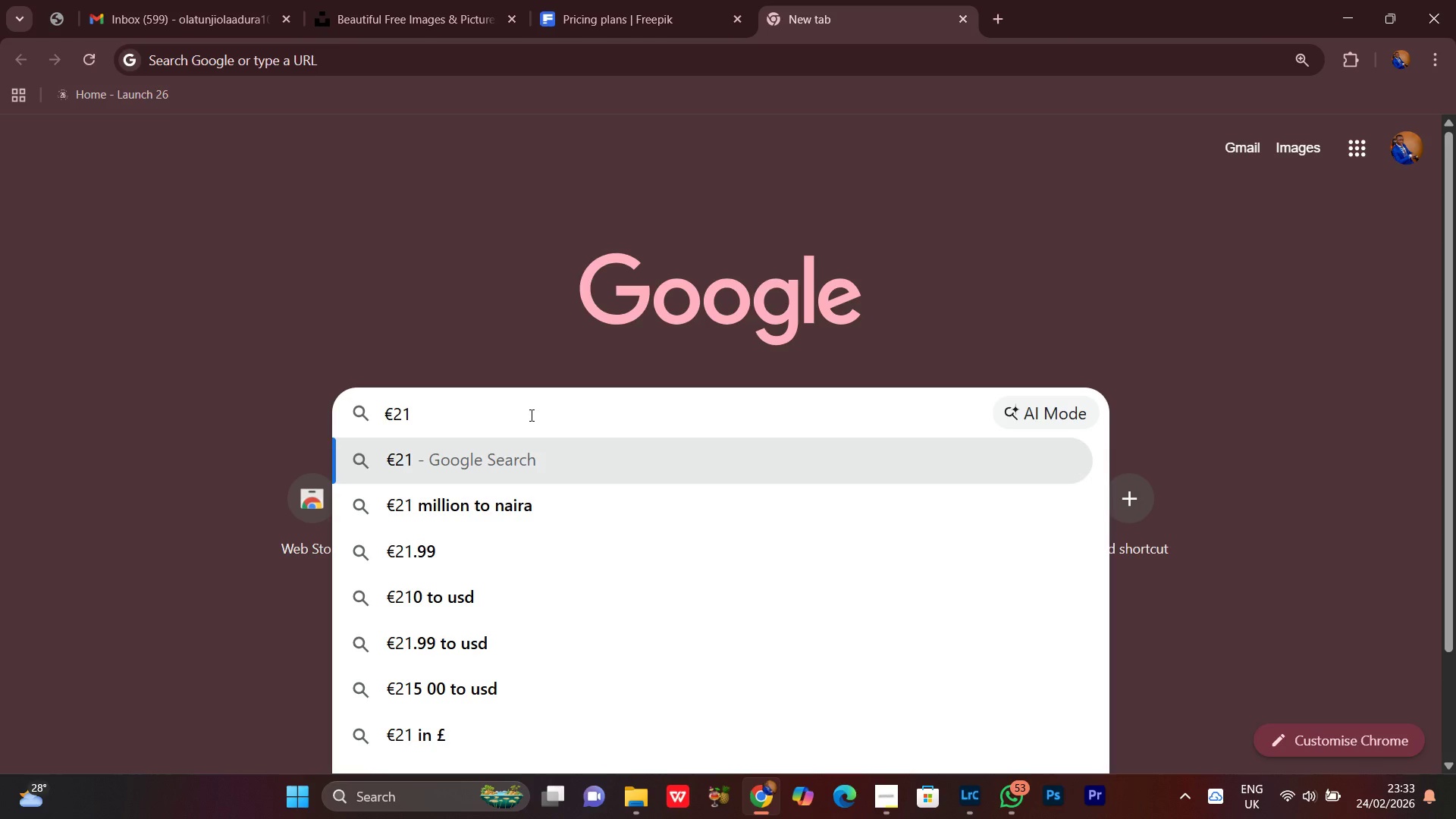 
type( to naira)
 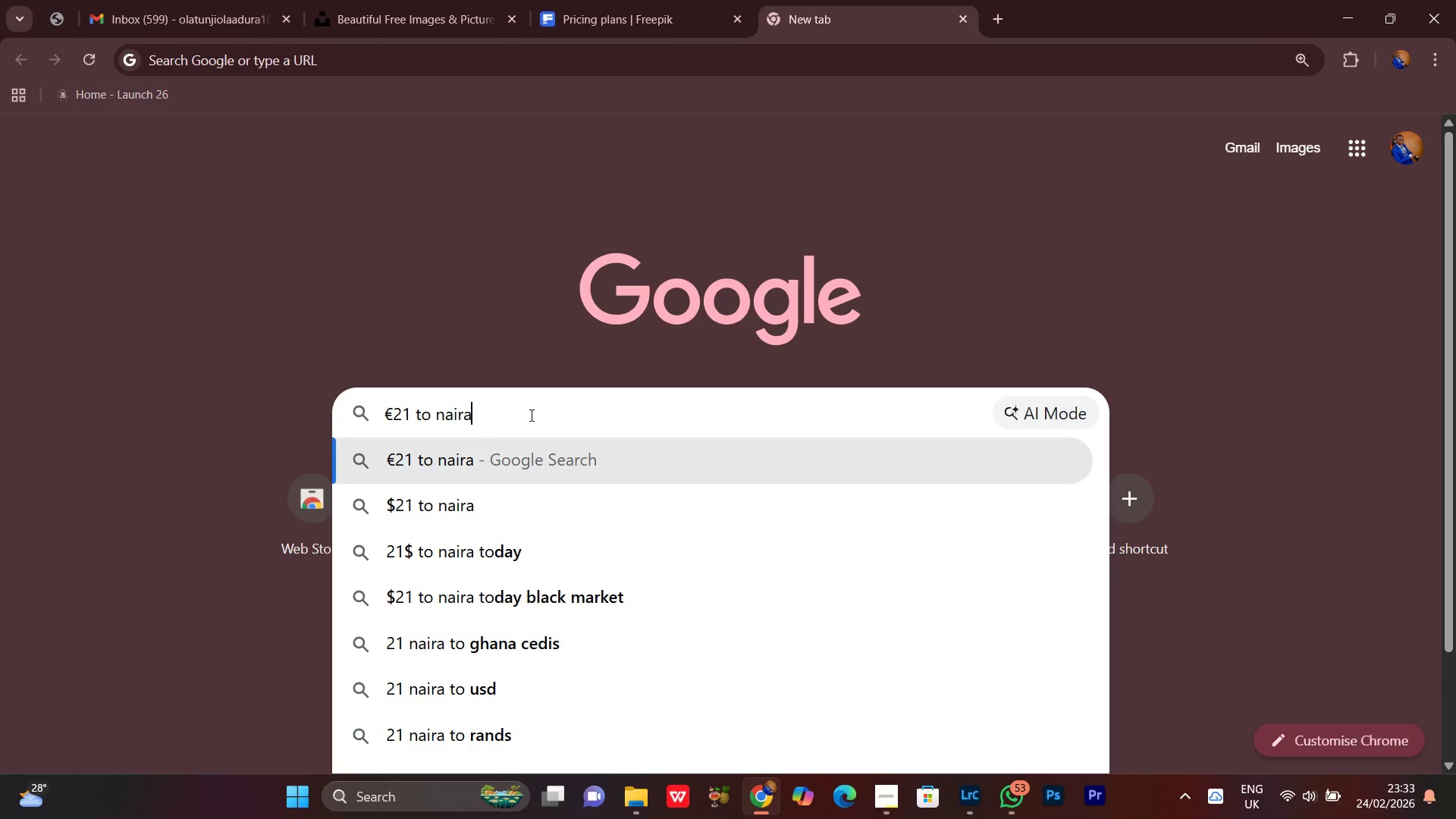 
key(Enter)
 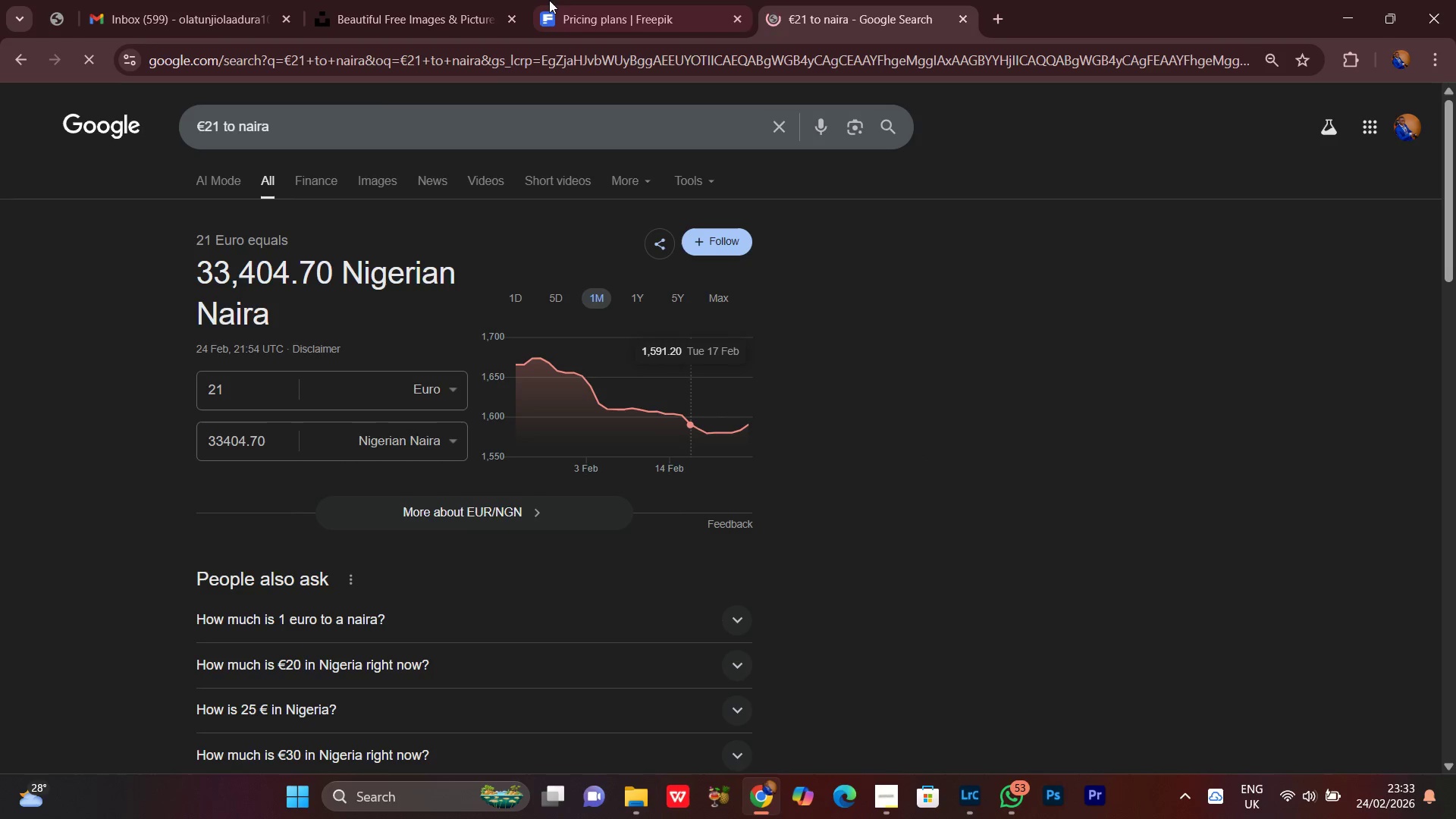 
left_click([620, 0])
 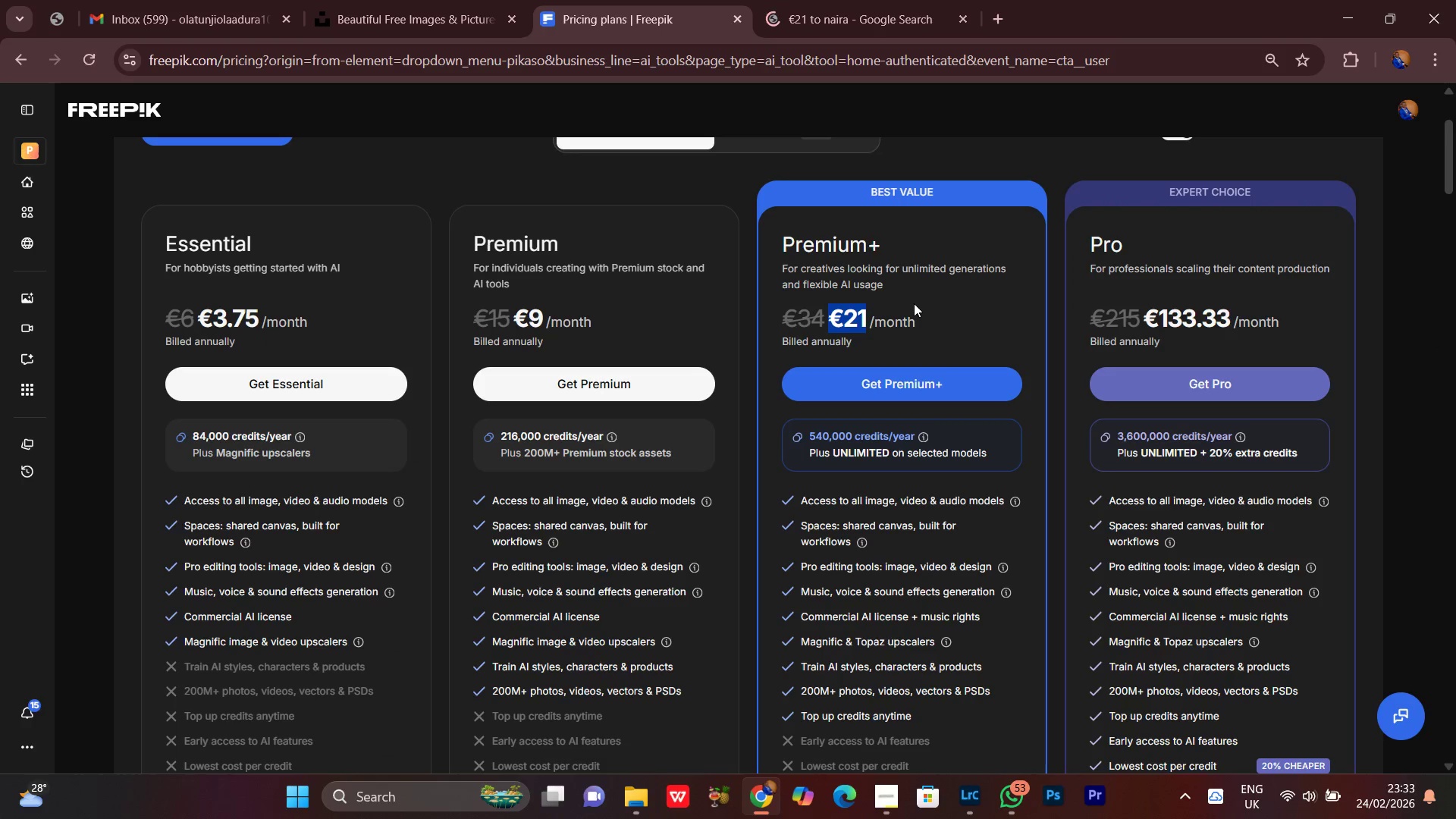 
left_click([879, 293])
 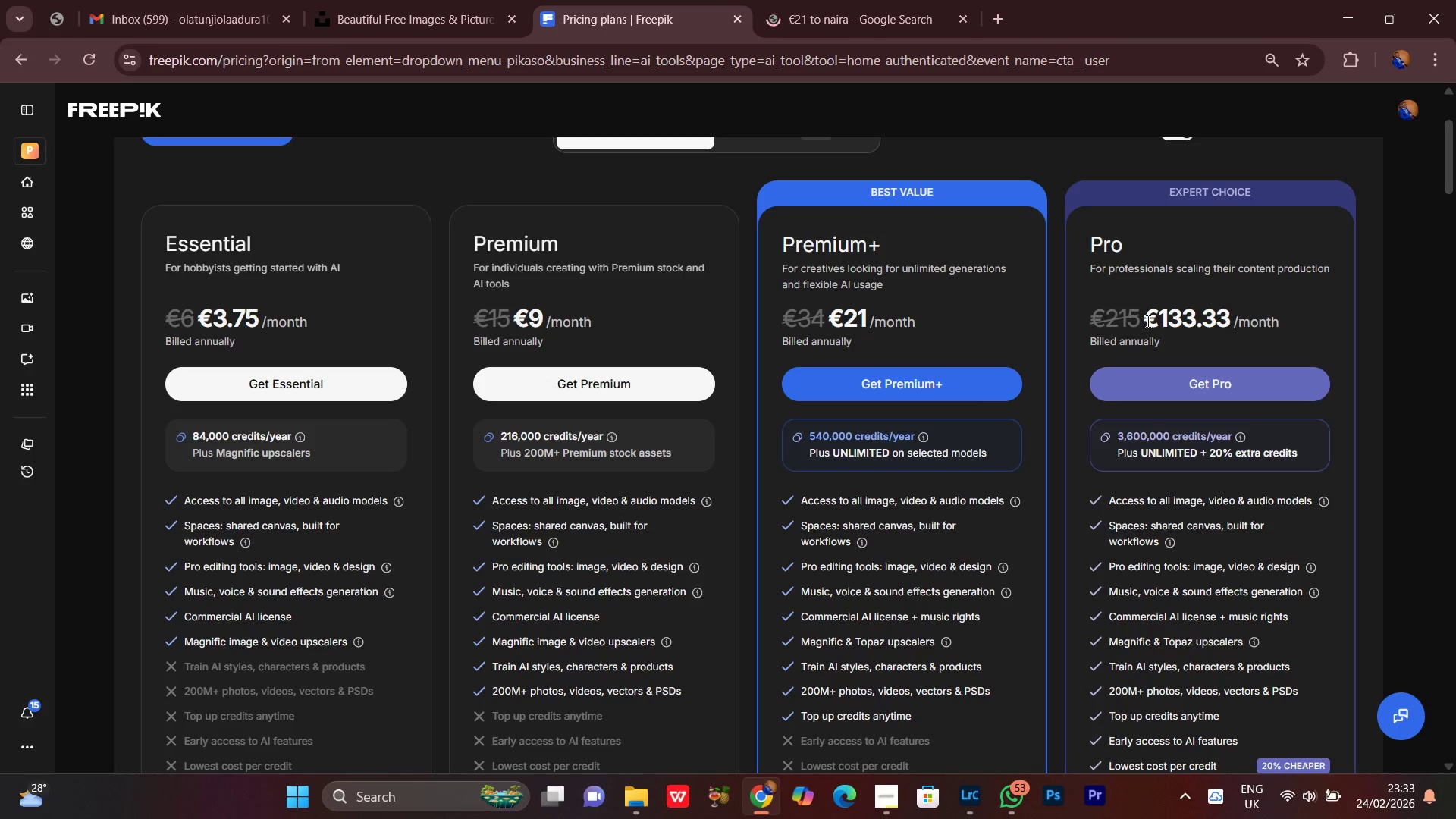 
left_click_drag(start_coordinate=[1148, 318], to_coordinate=[1233, 308])
 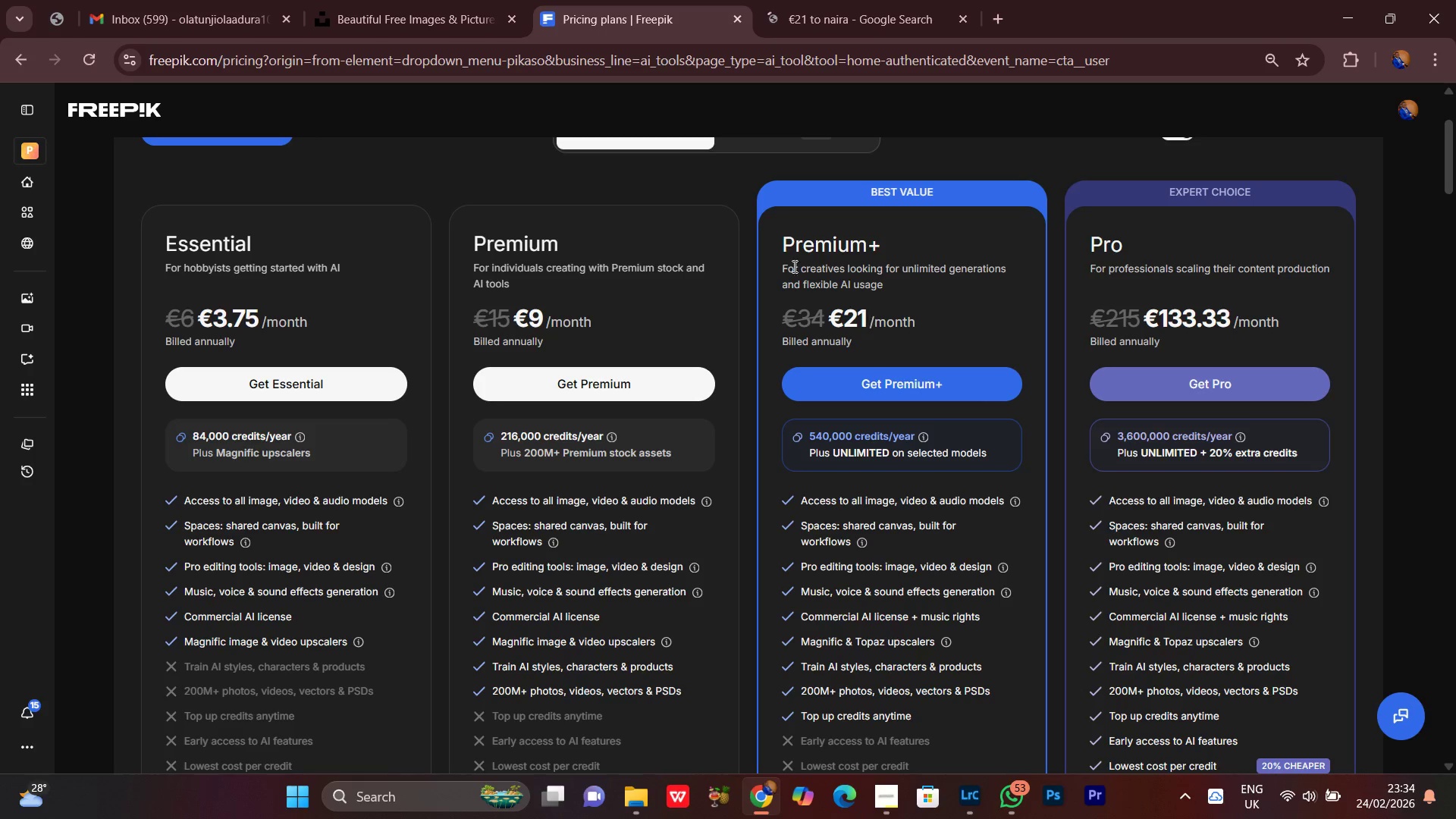 
scroll: coordinate [854, 610], scroll_direction: down, amount: 5.0
 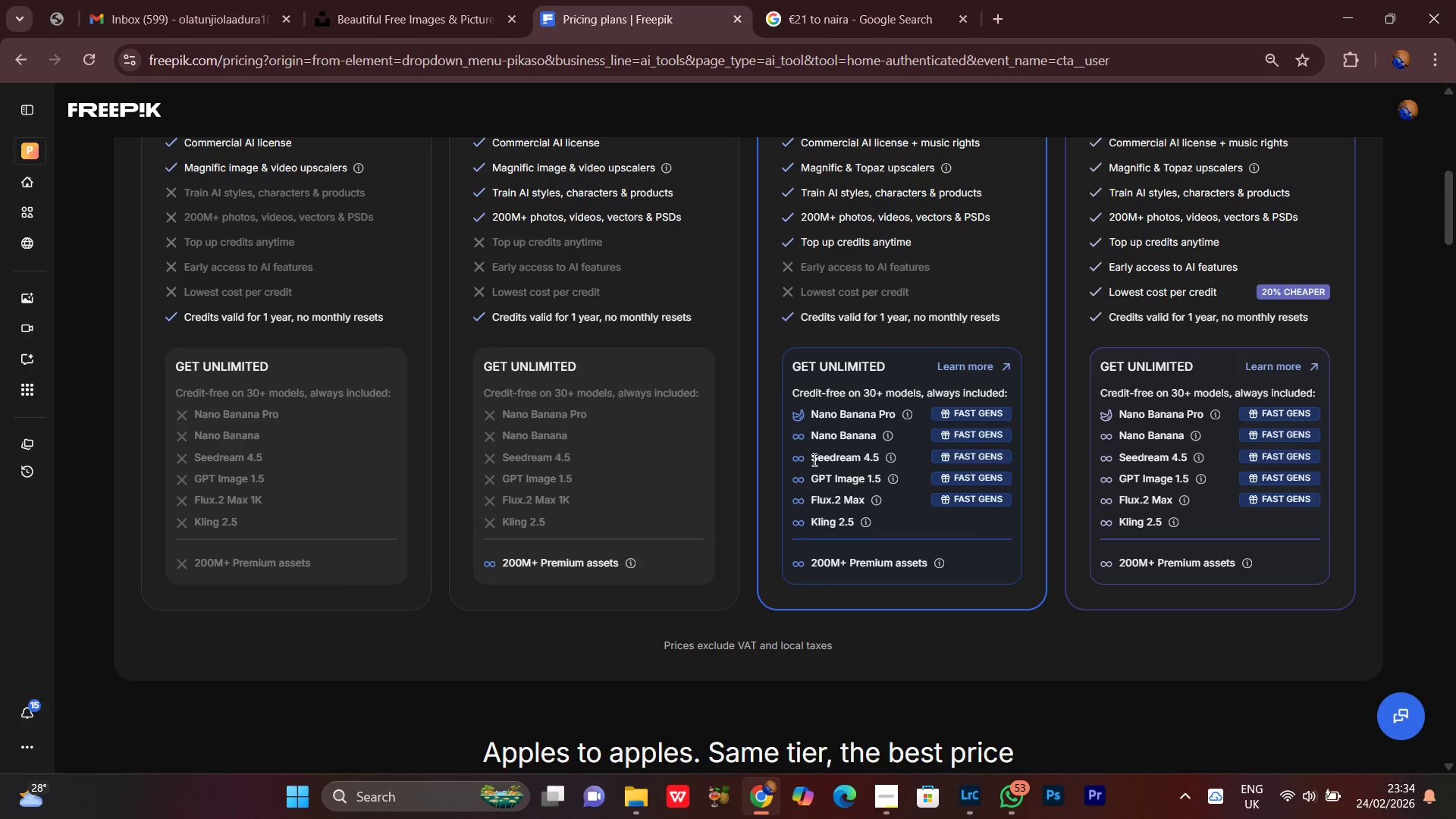 
wait(7.12)
 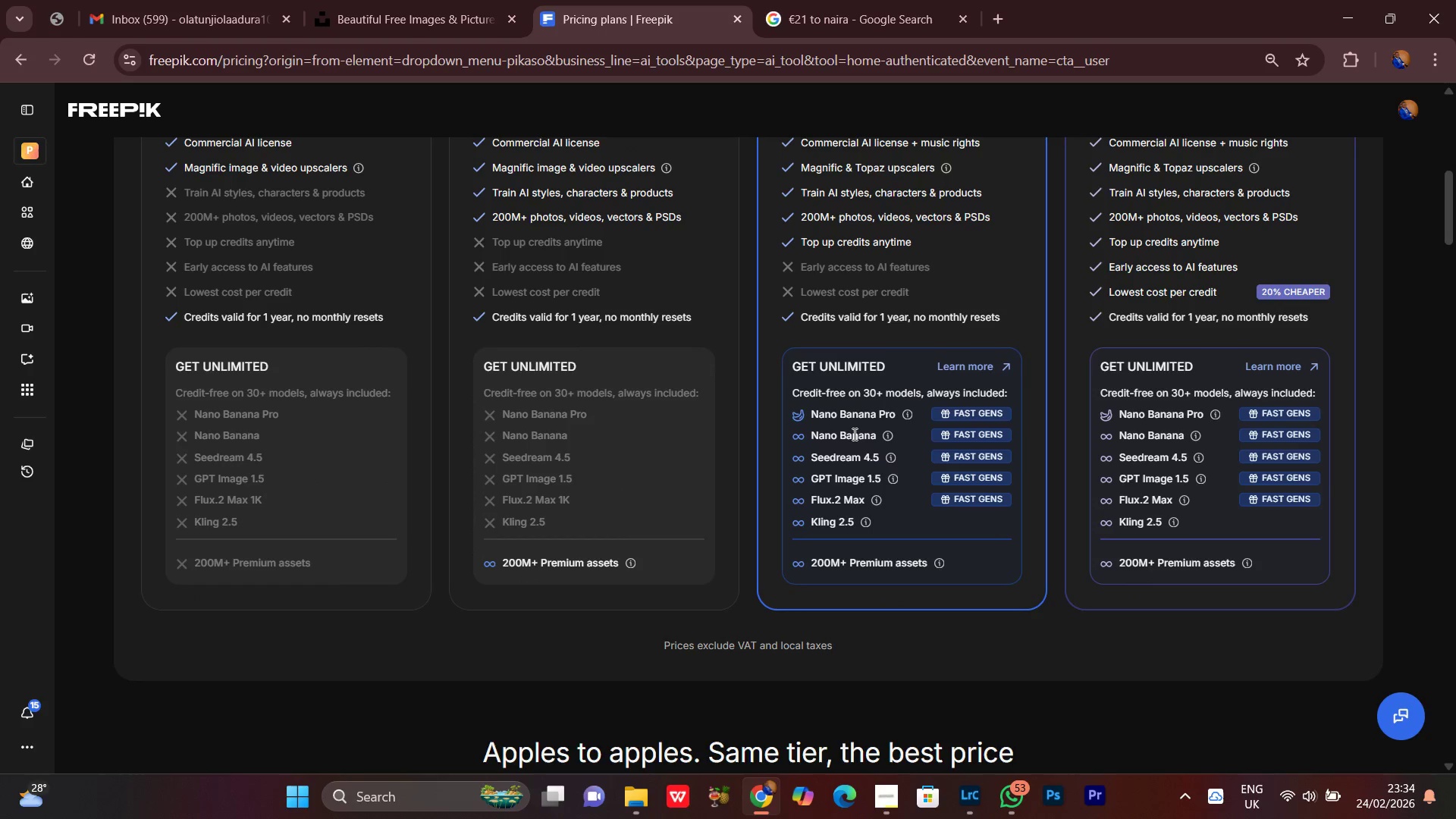 
scroll: coordinate [348, 524], scroll_direction: up, amount: 5.0
 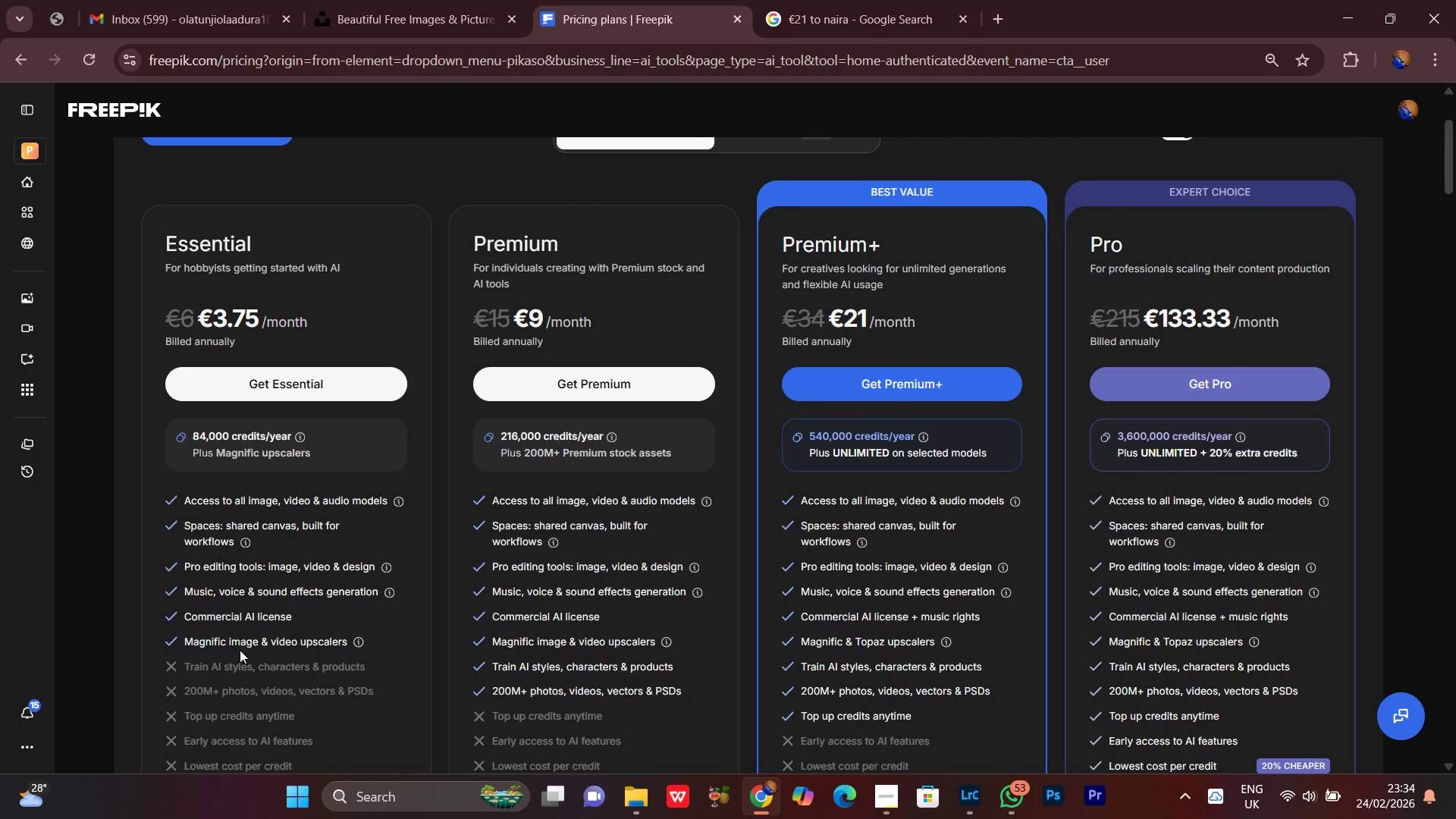 
scroll: coordinate [240, 651], scroll_direction: down, amount: 3.0
 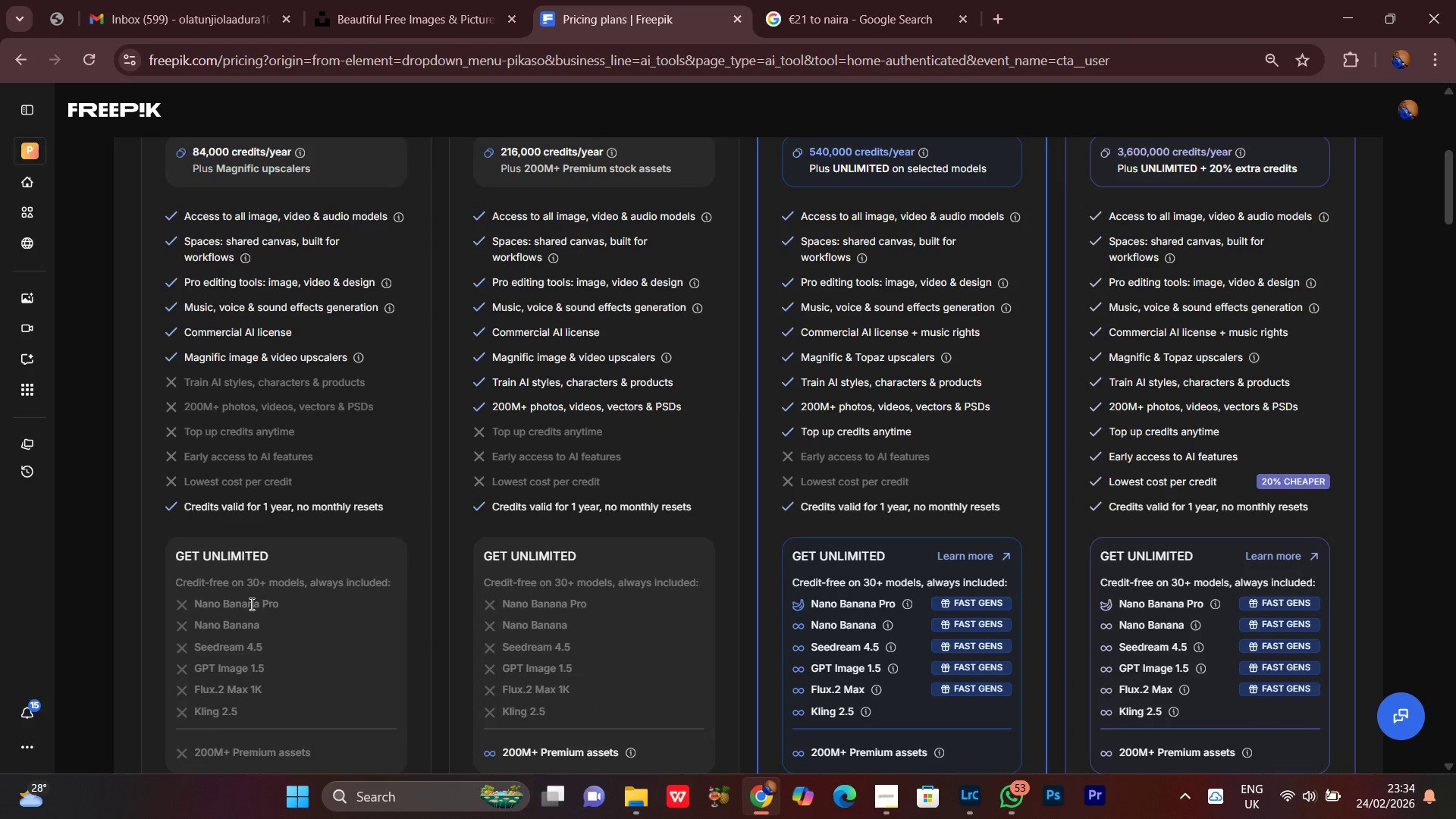 
scroll: coordinate [274, 575], scroll_direction: up, amount: 5.0
 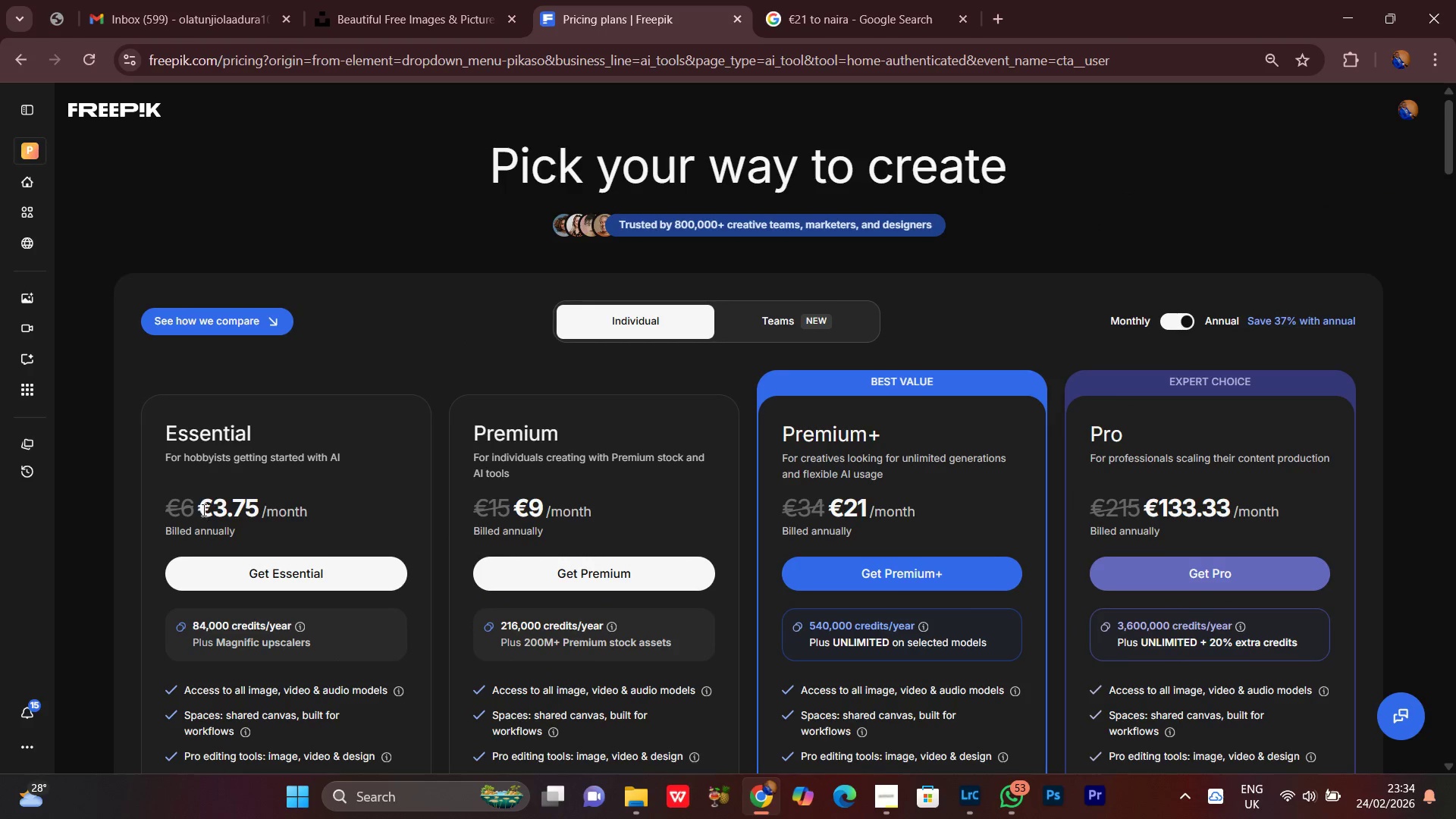 
left_click_drag(start_coordinate=[201, 504], to_coordinate=[253, 502])
 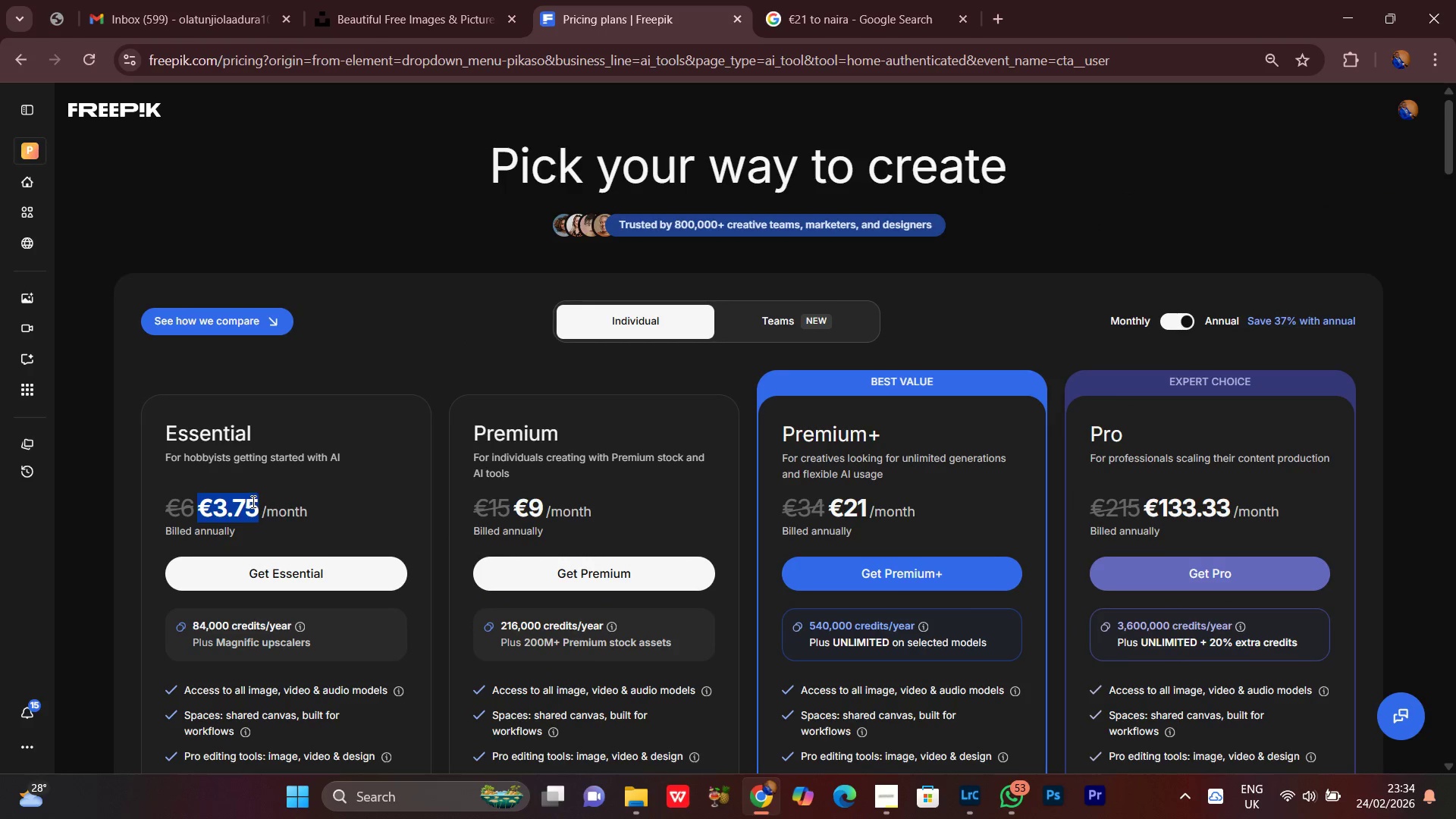 
key(Control+C)
 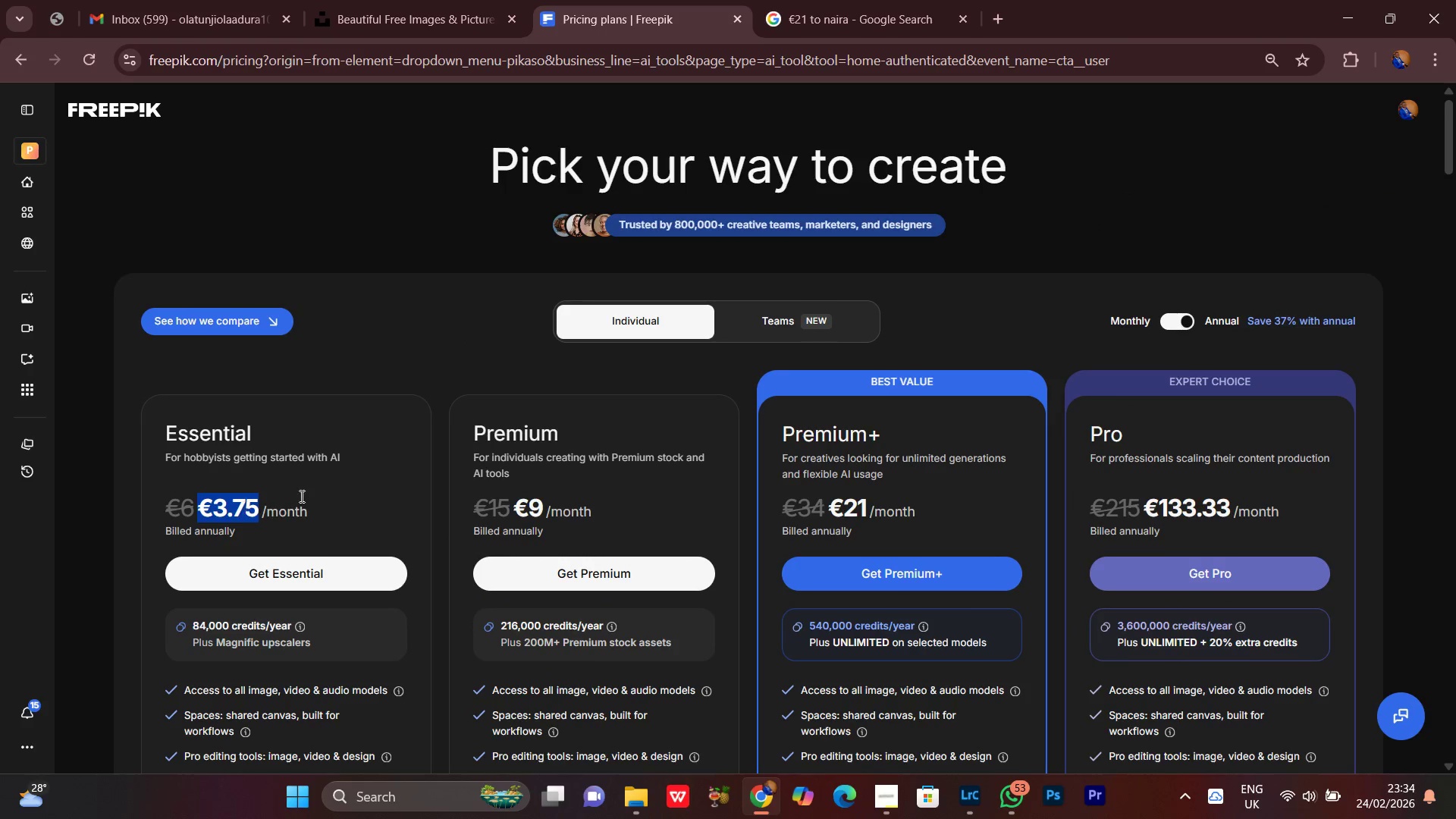 
key(Control+C)
 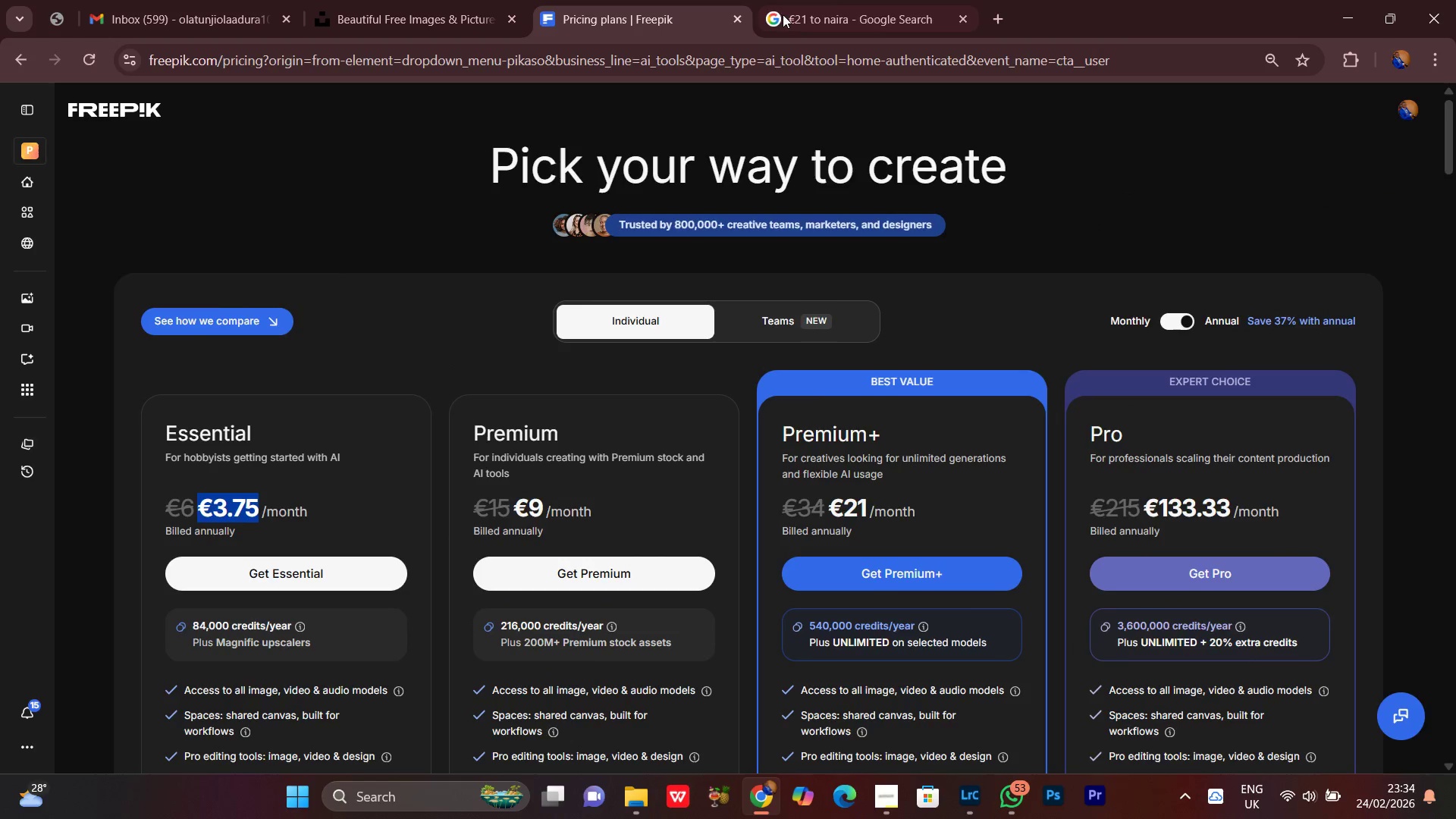 
left_click([838, 0])
 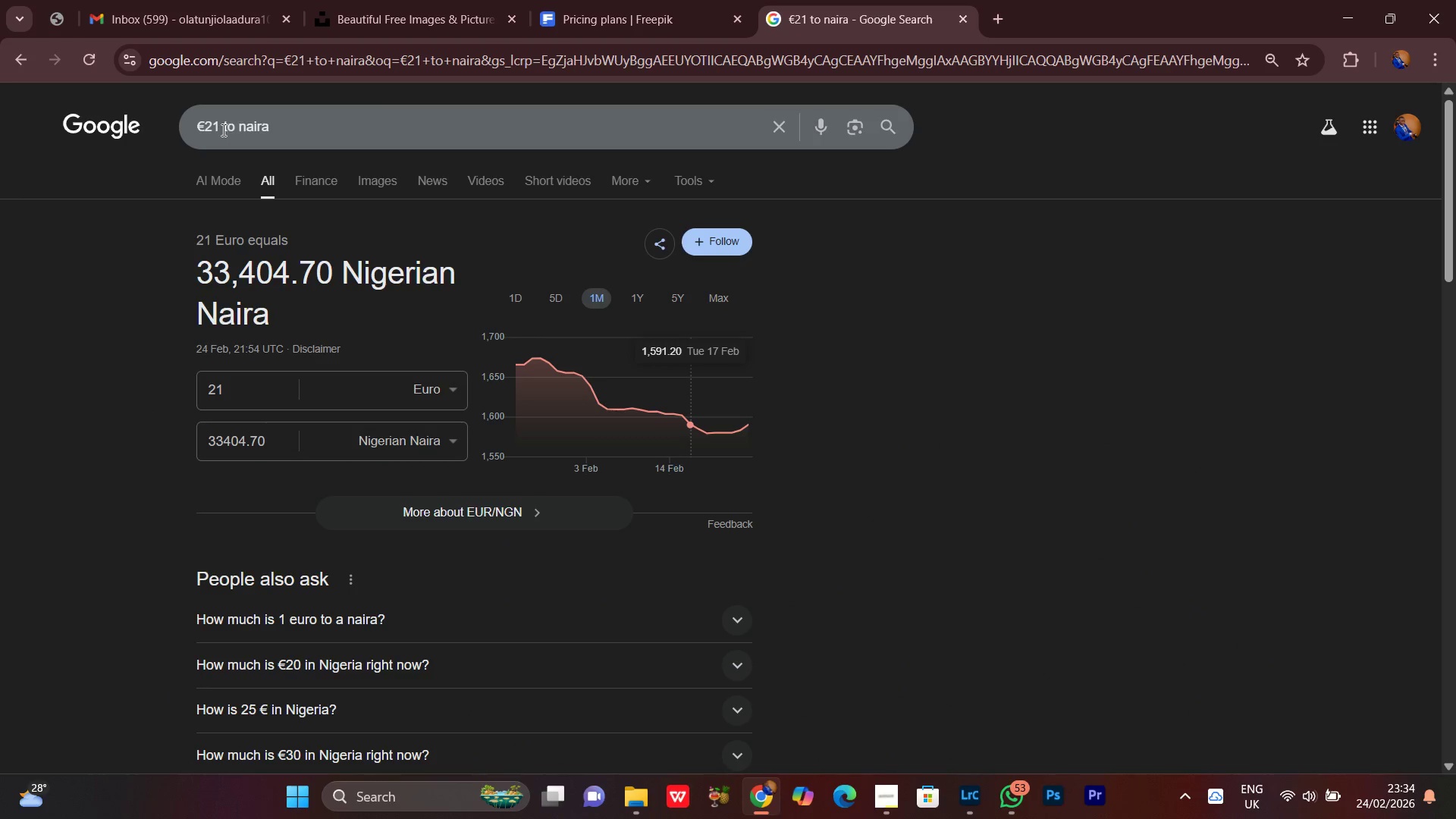 
left_click([216, 128])
 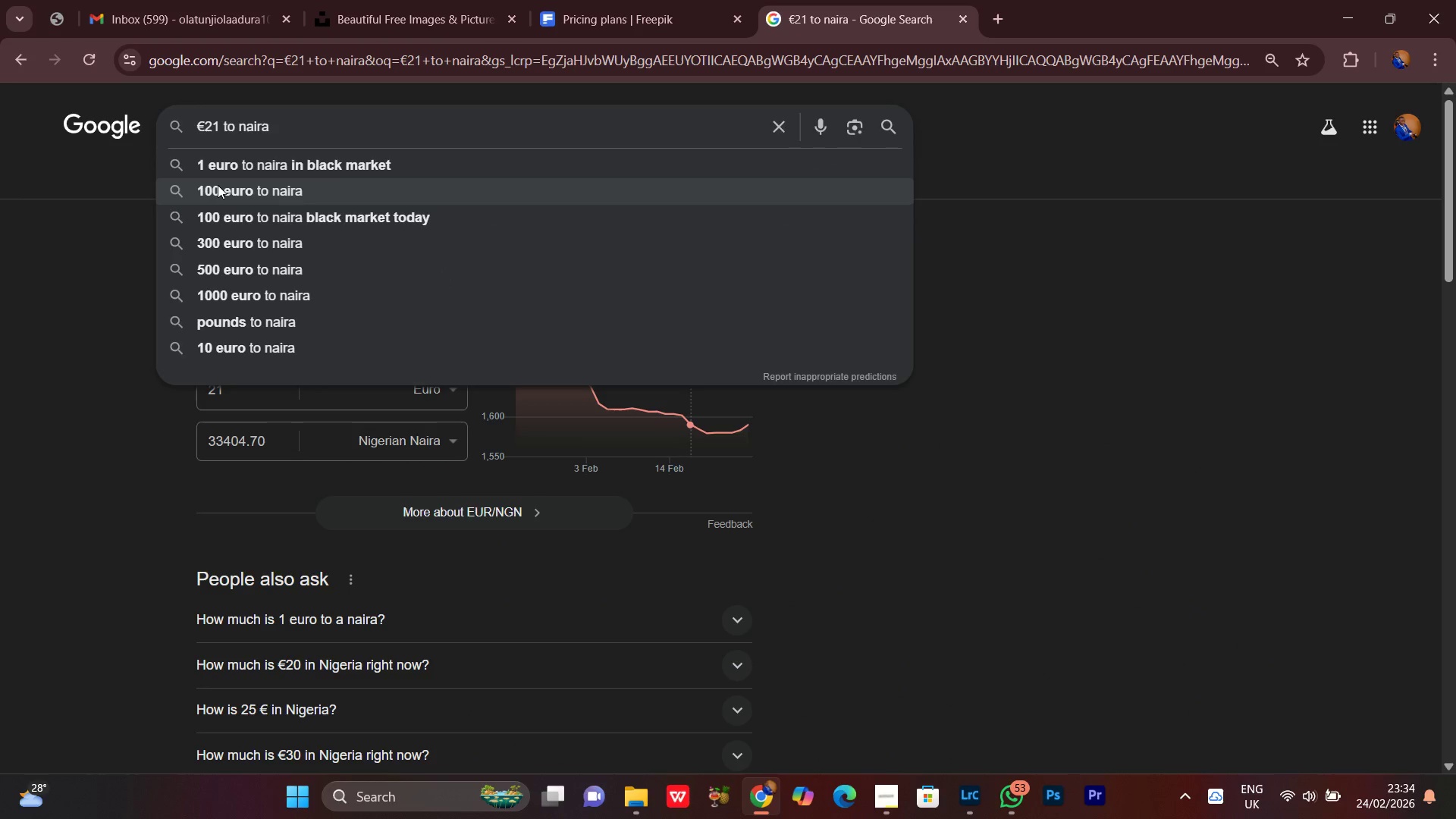 
key(Backspace)
 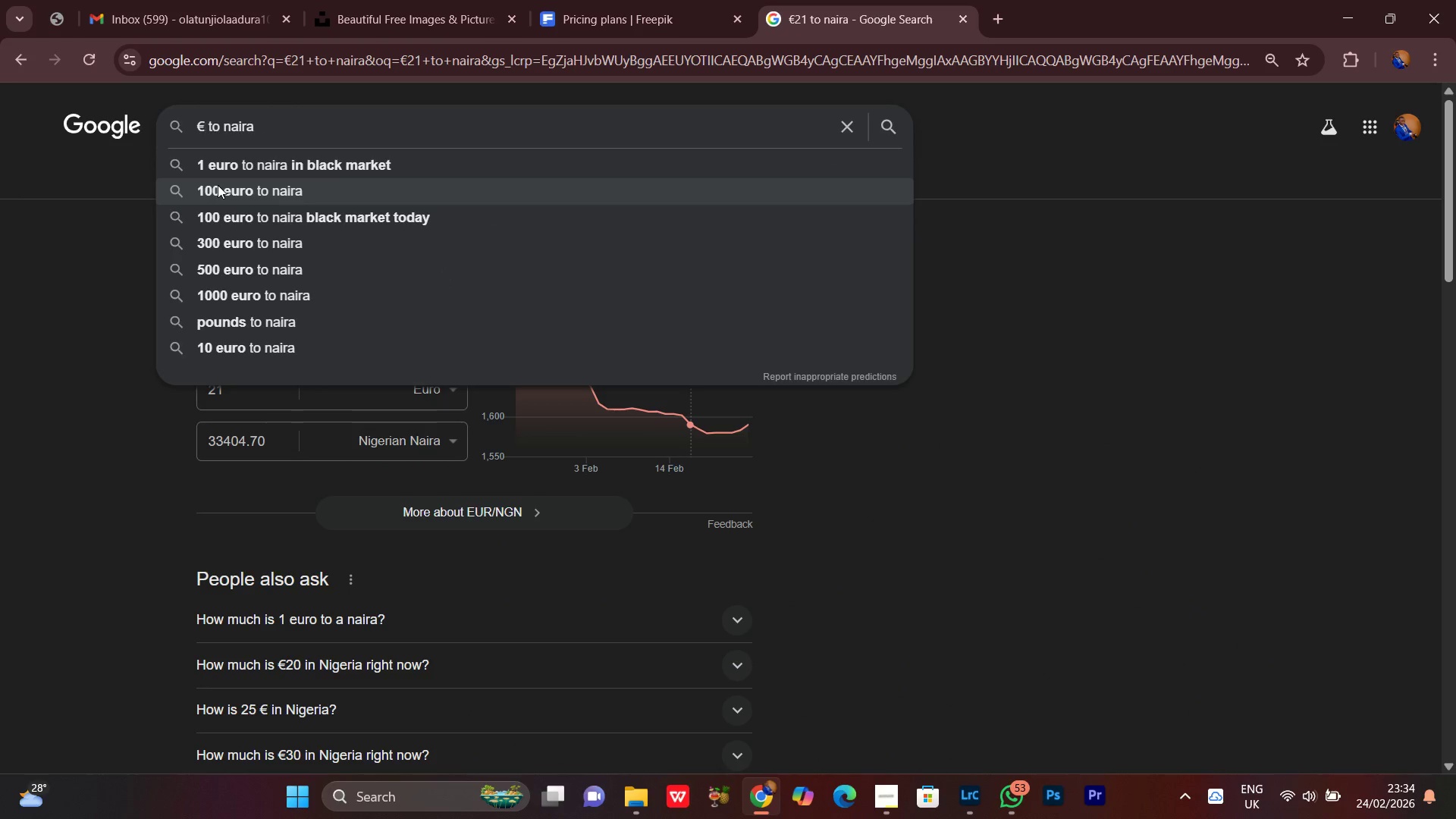 
key(Backspace)
 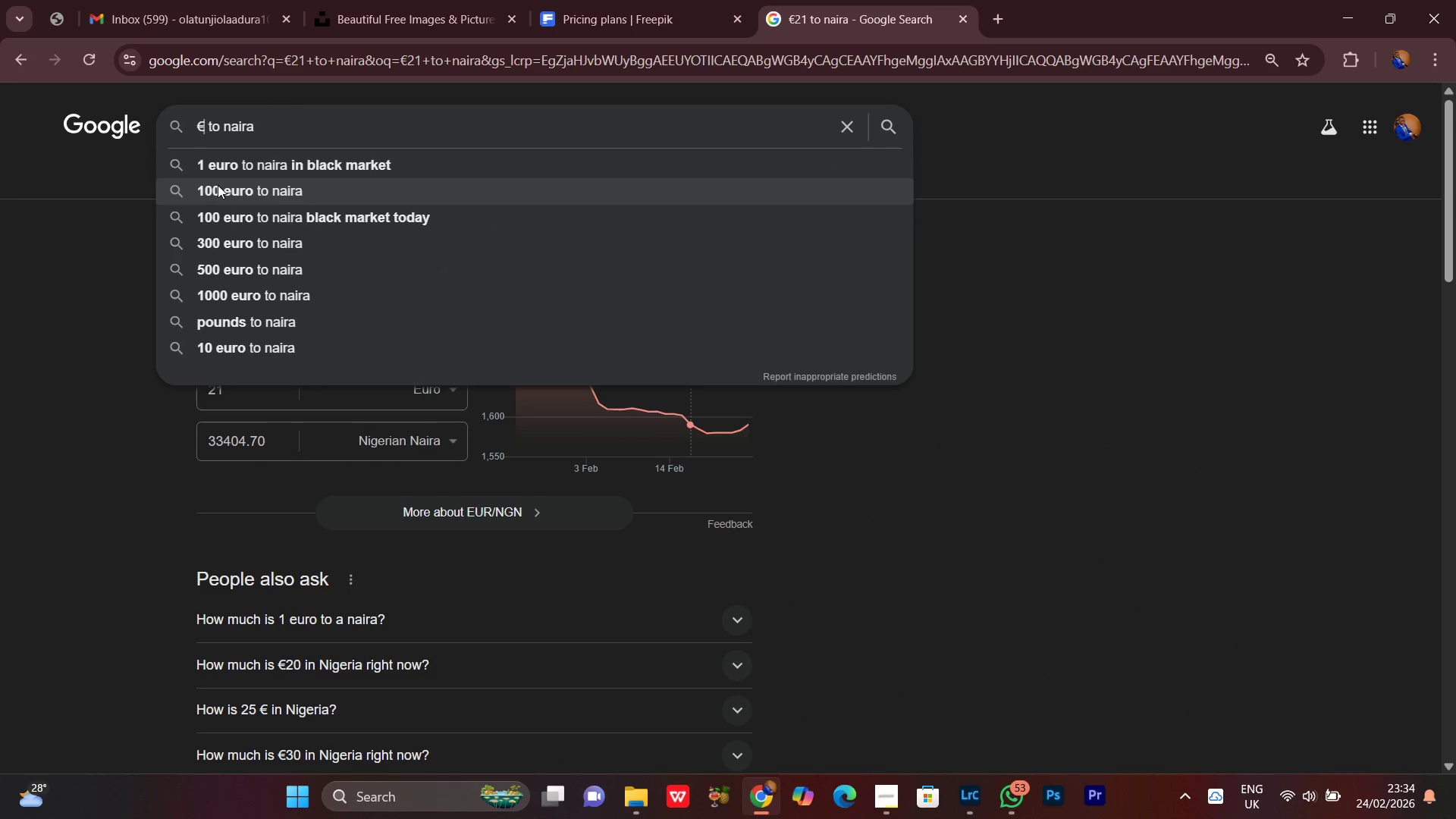 
key(3)
 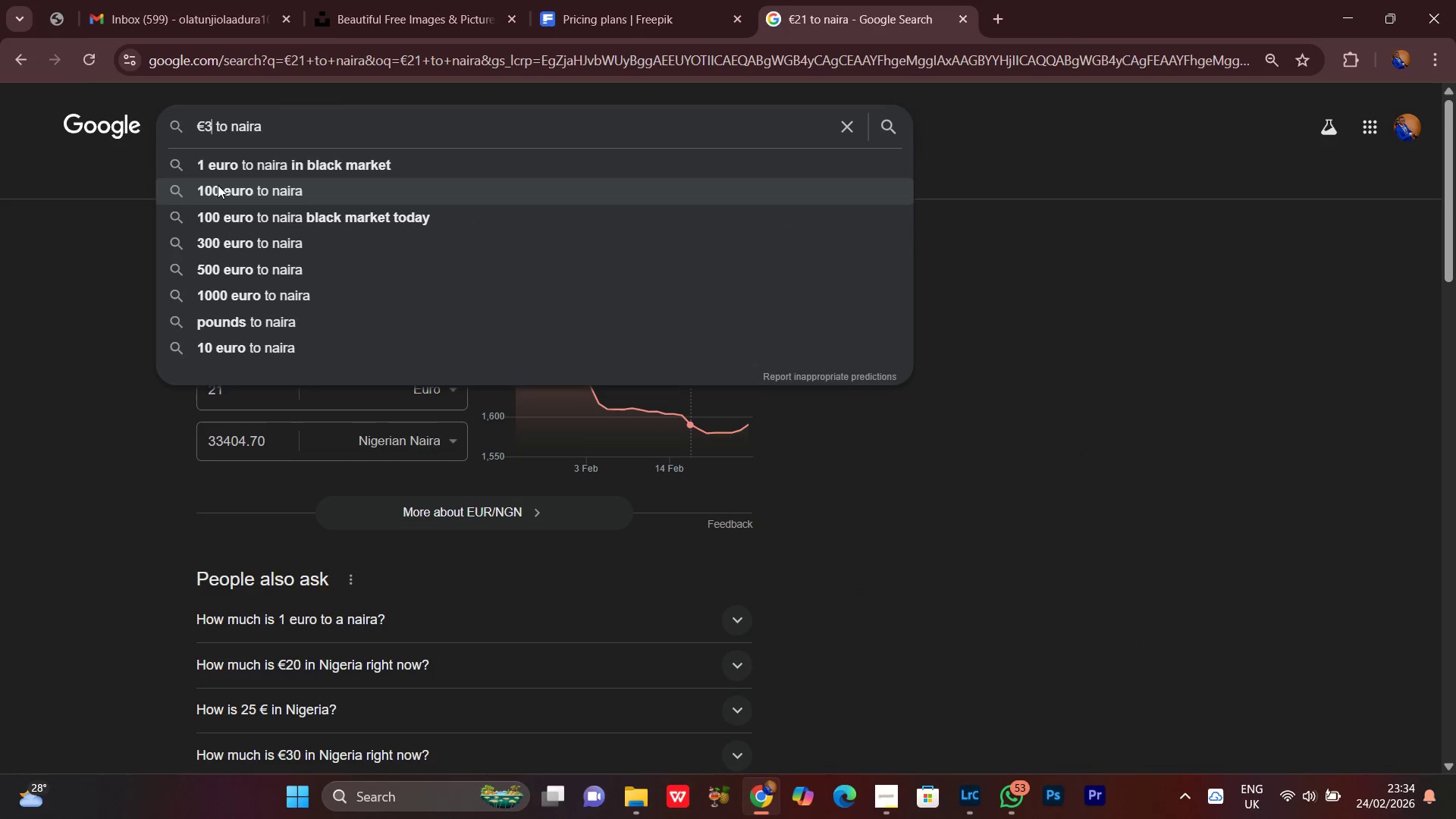 
key(Enter)
 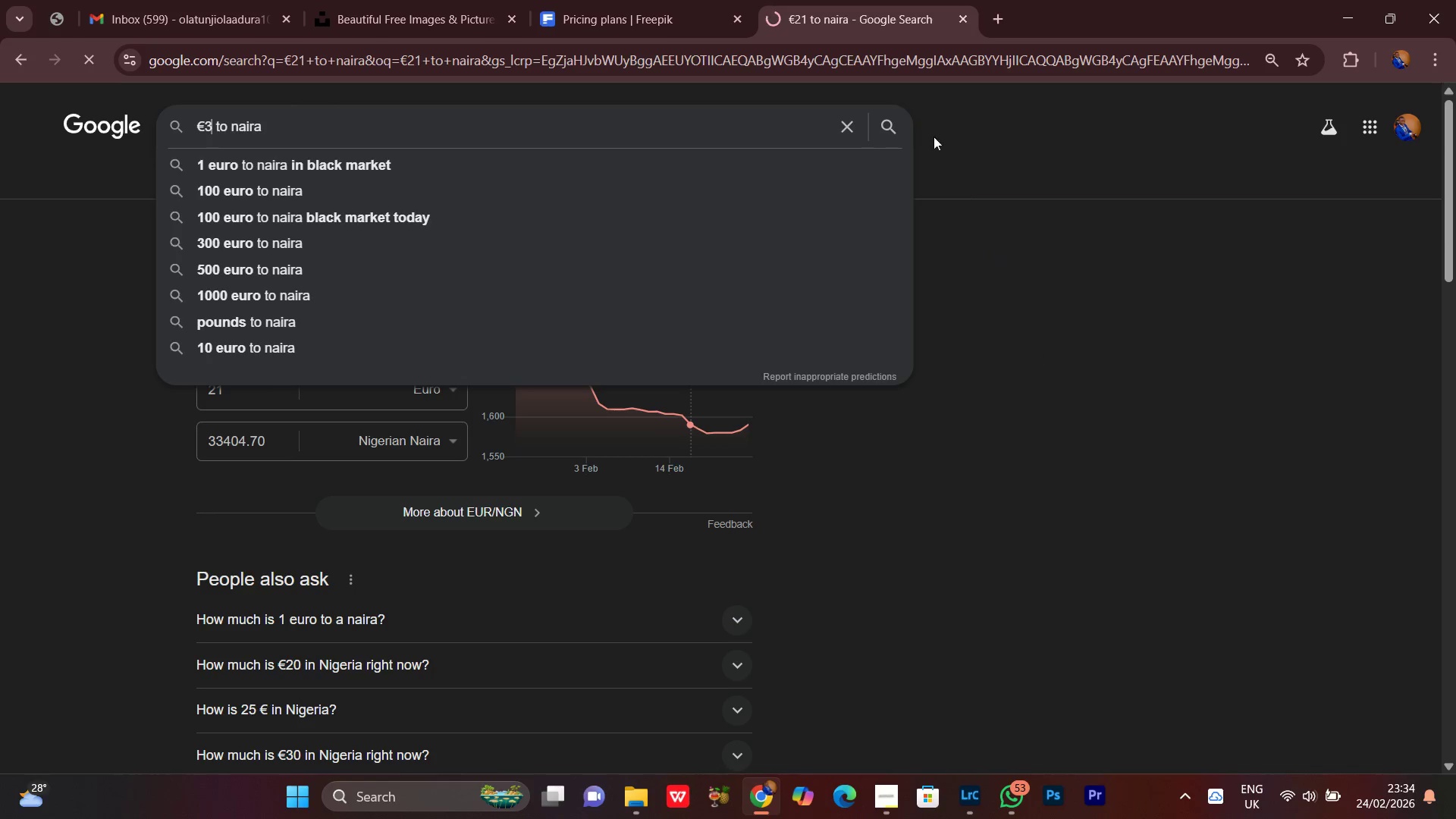 
left_click([1075, 452])
 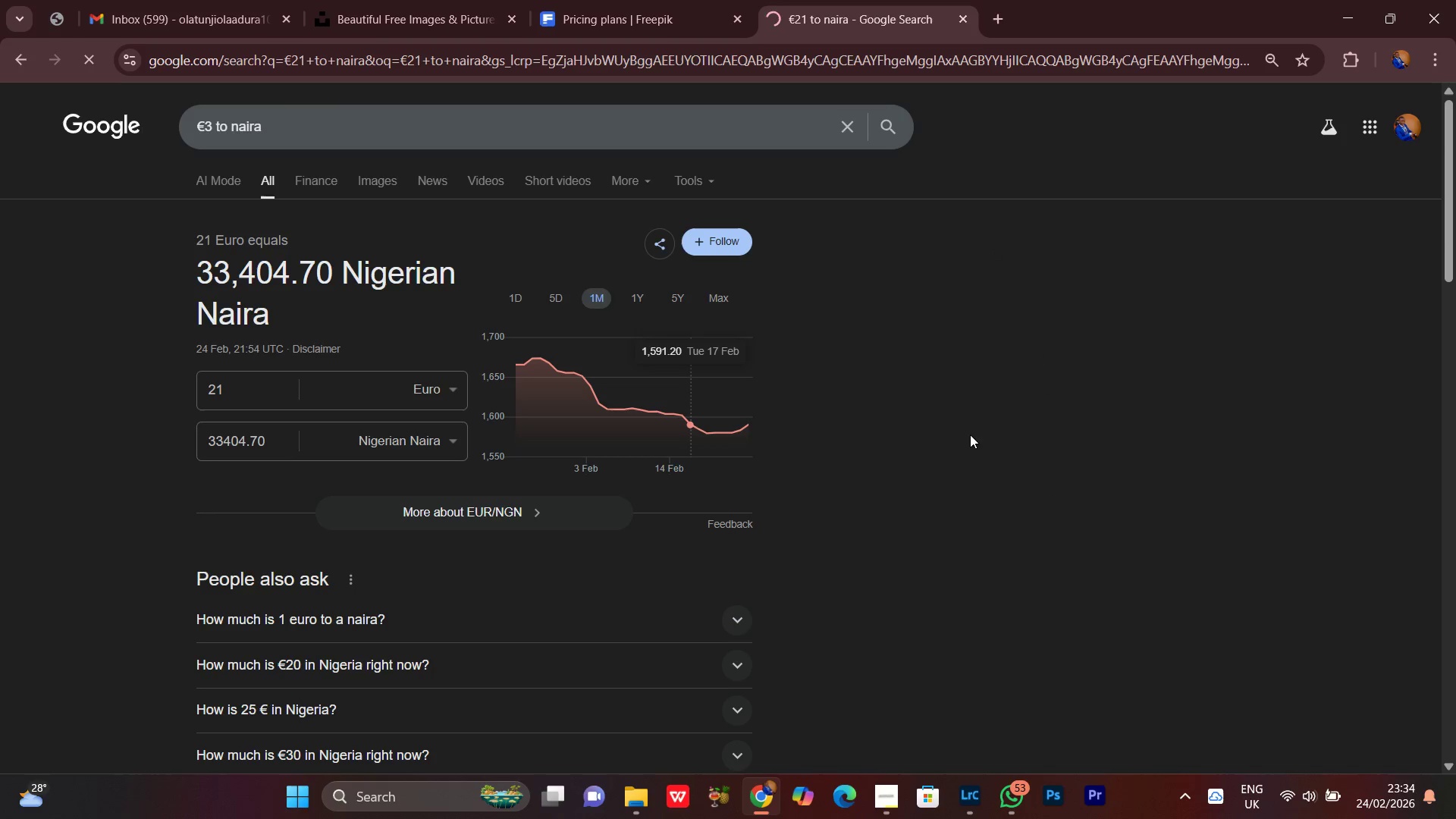 
scroll: coordinate [966, 432], scroll_direction: down, amount: 6.0
 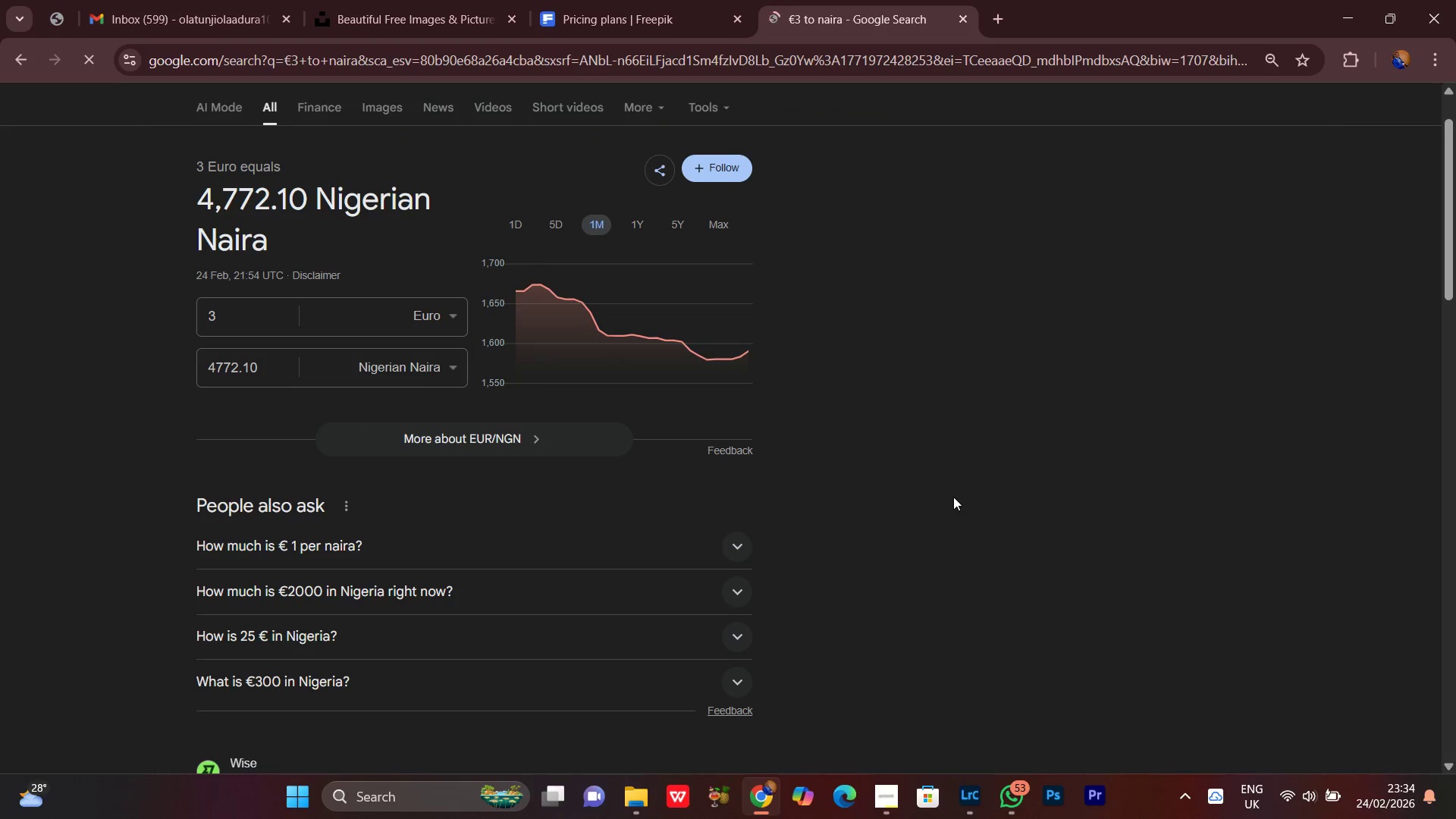 
scroll: coordinate [952, 493], scroll_direction: up, amount: 7.0
 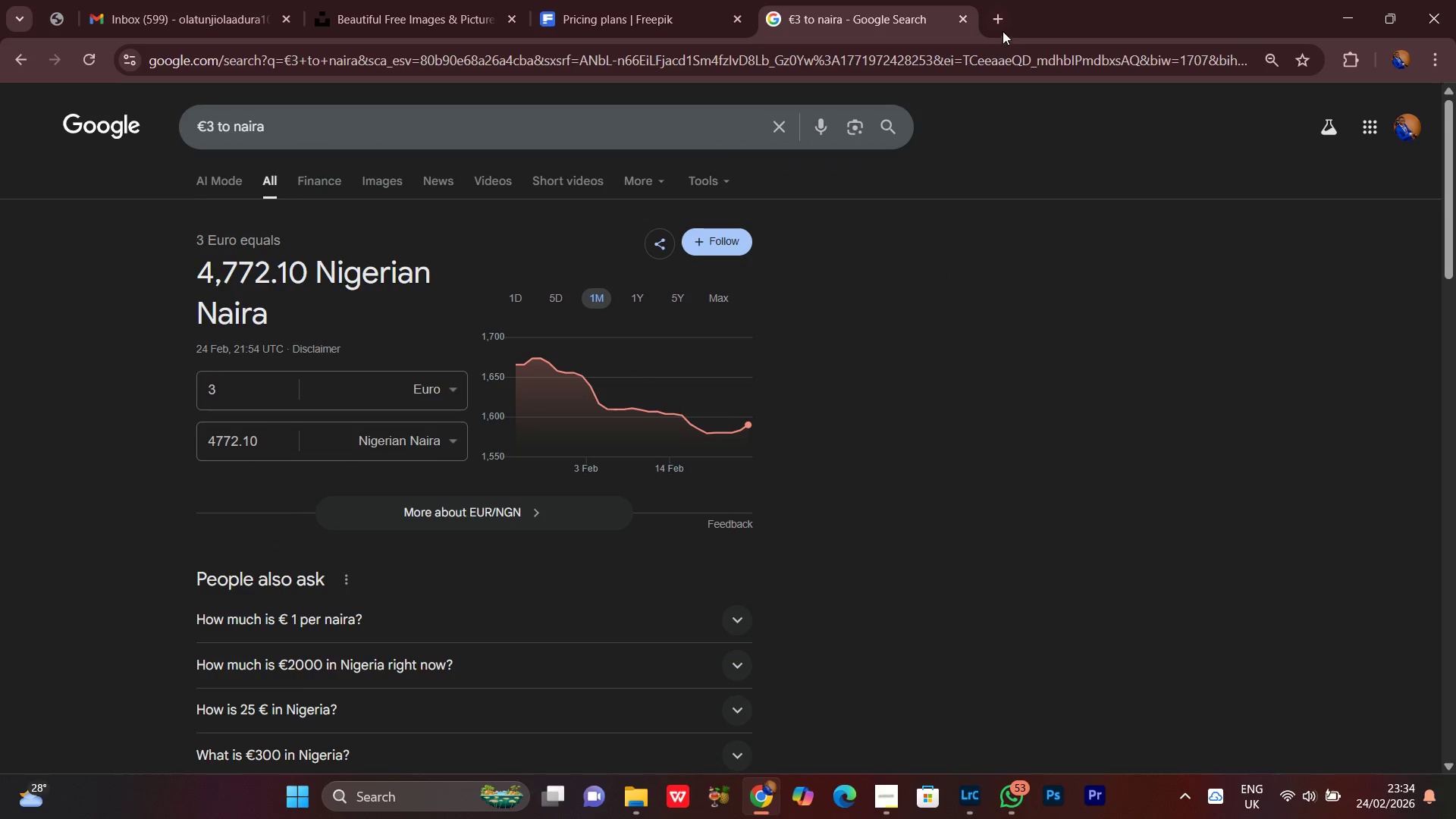 
left_click([998, 11])
 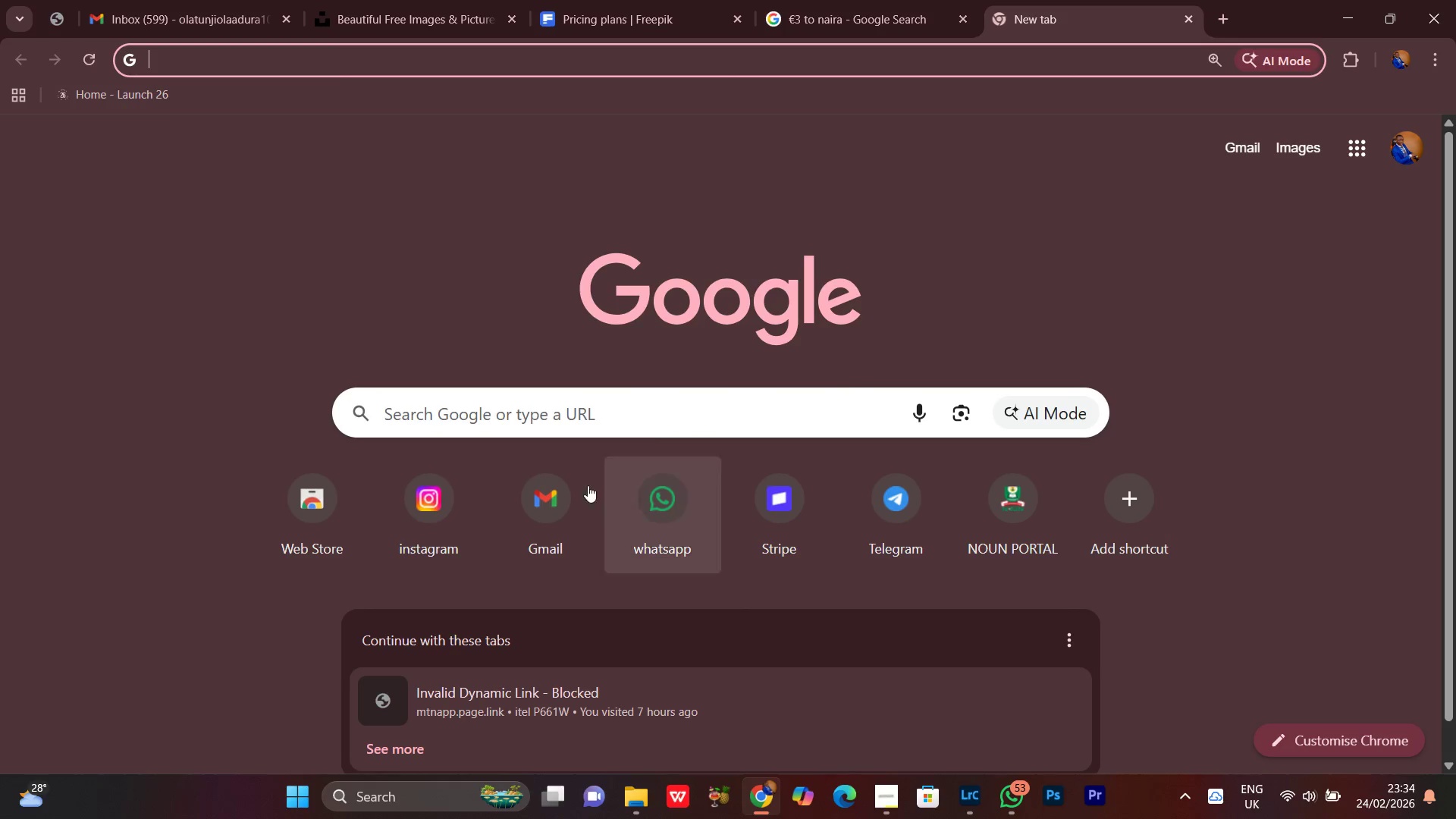 
left_click([579, 406])
 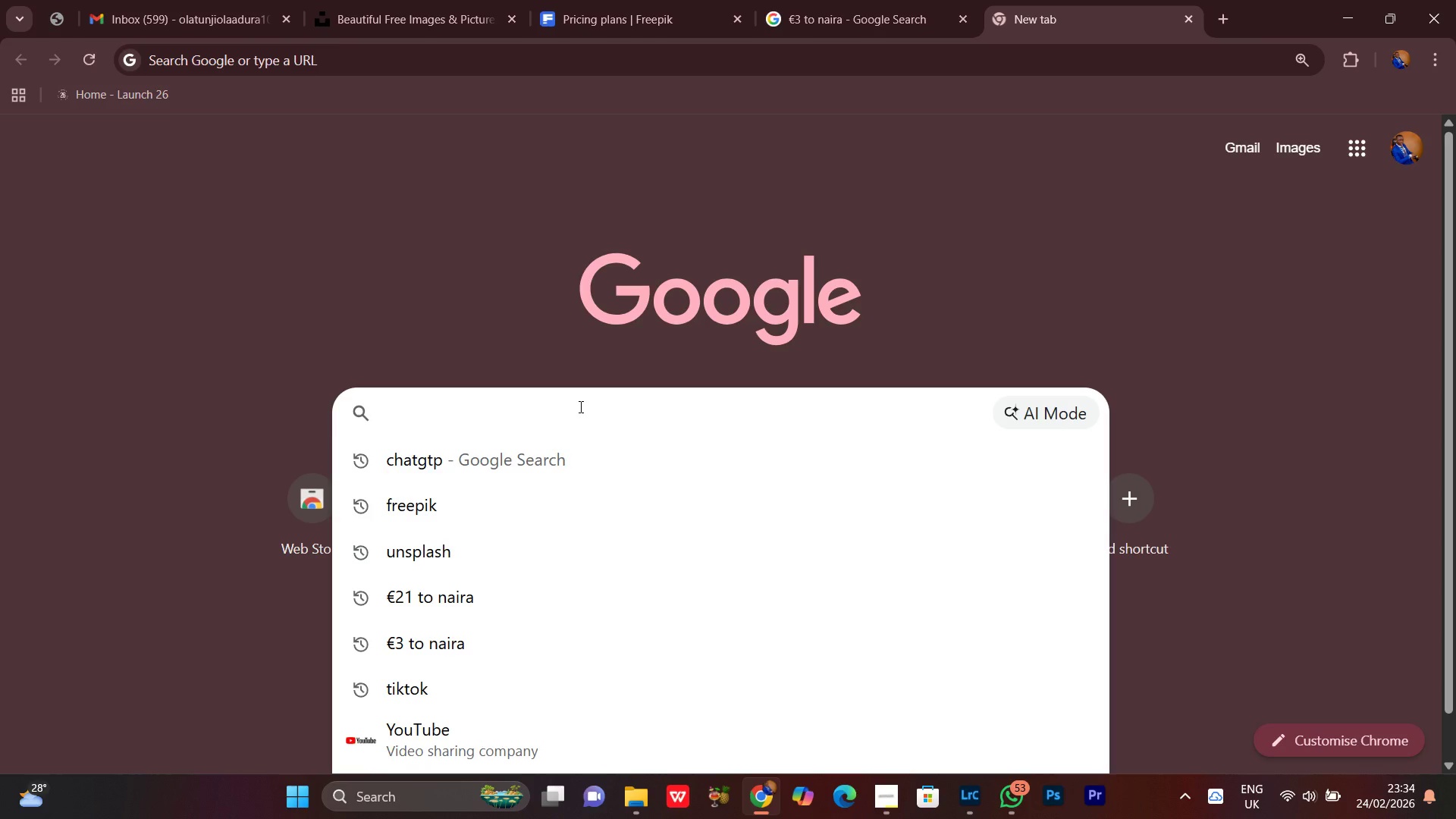 
type(n)
key(Backspace)
type(intw)
key(Backspace)
type(er)
 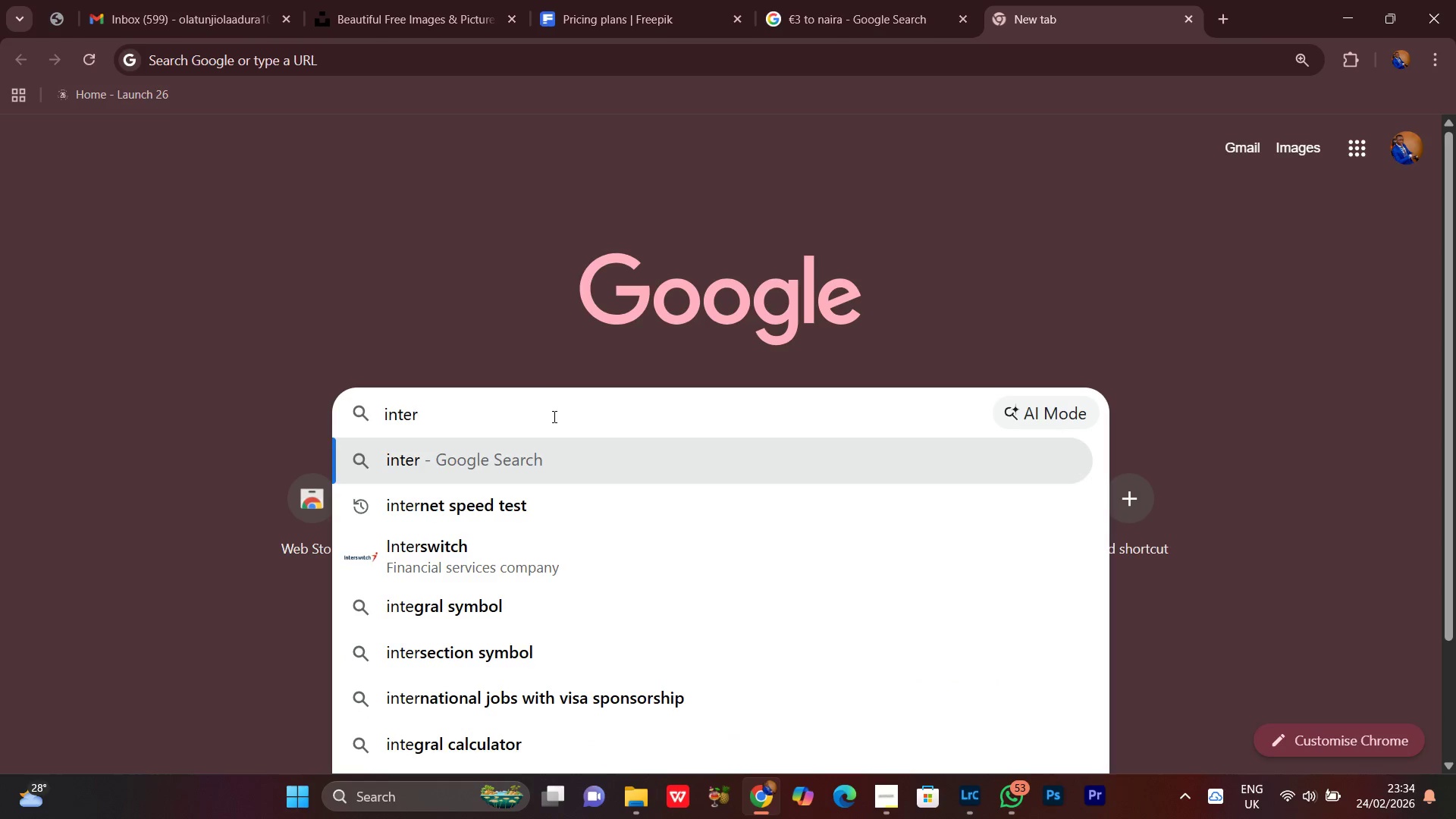 
type(net)
 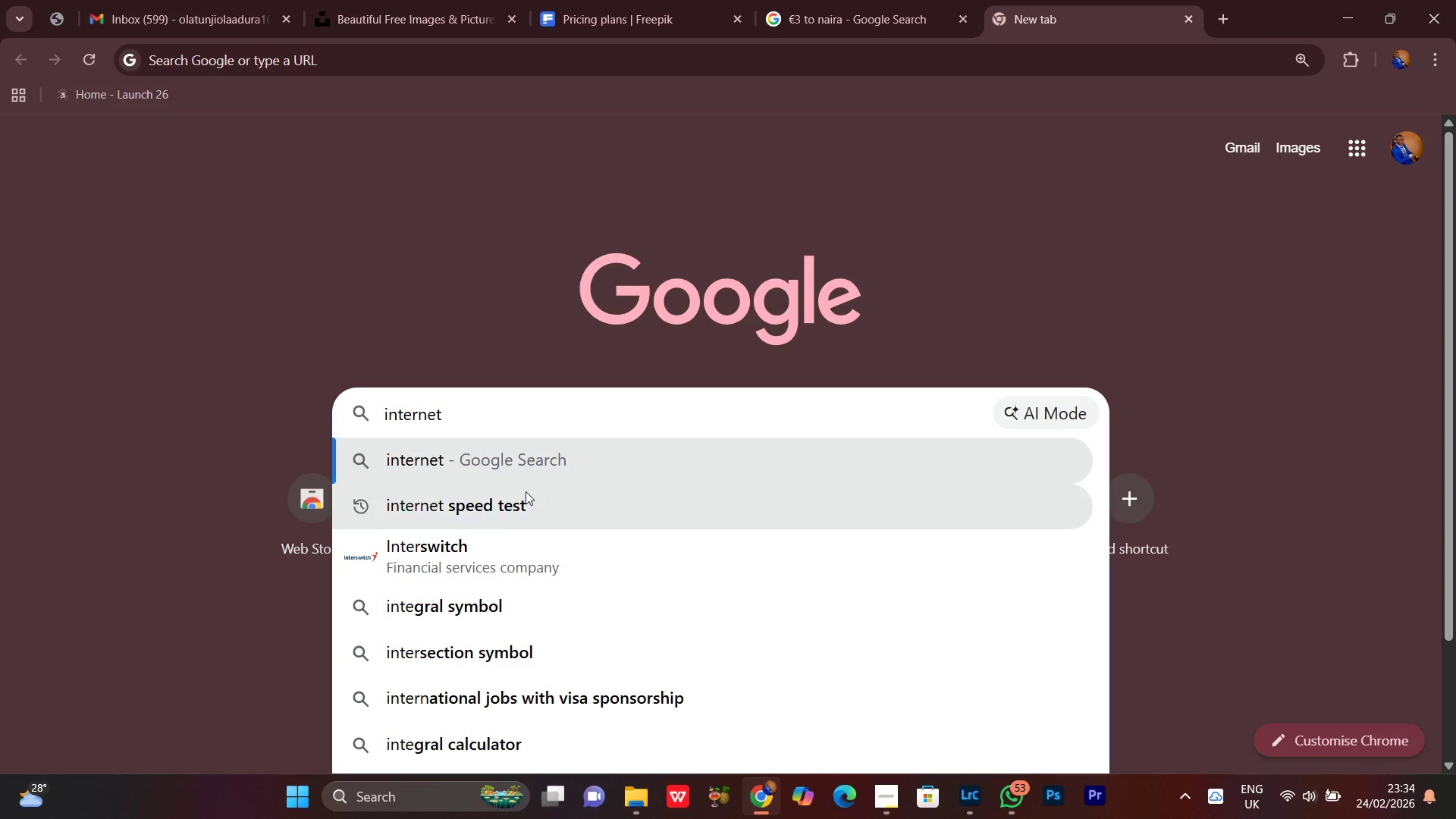 
left_click([496, 519])
 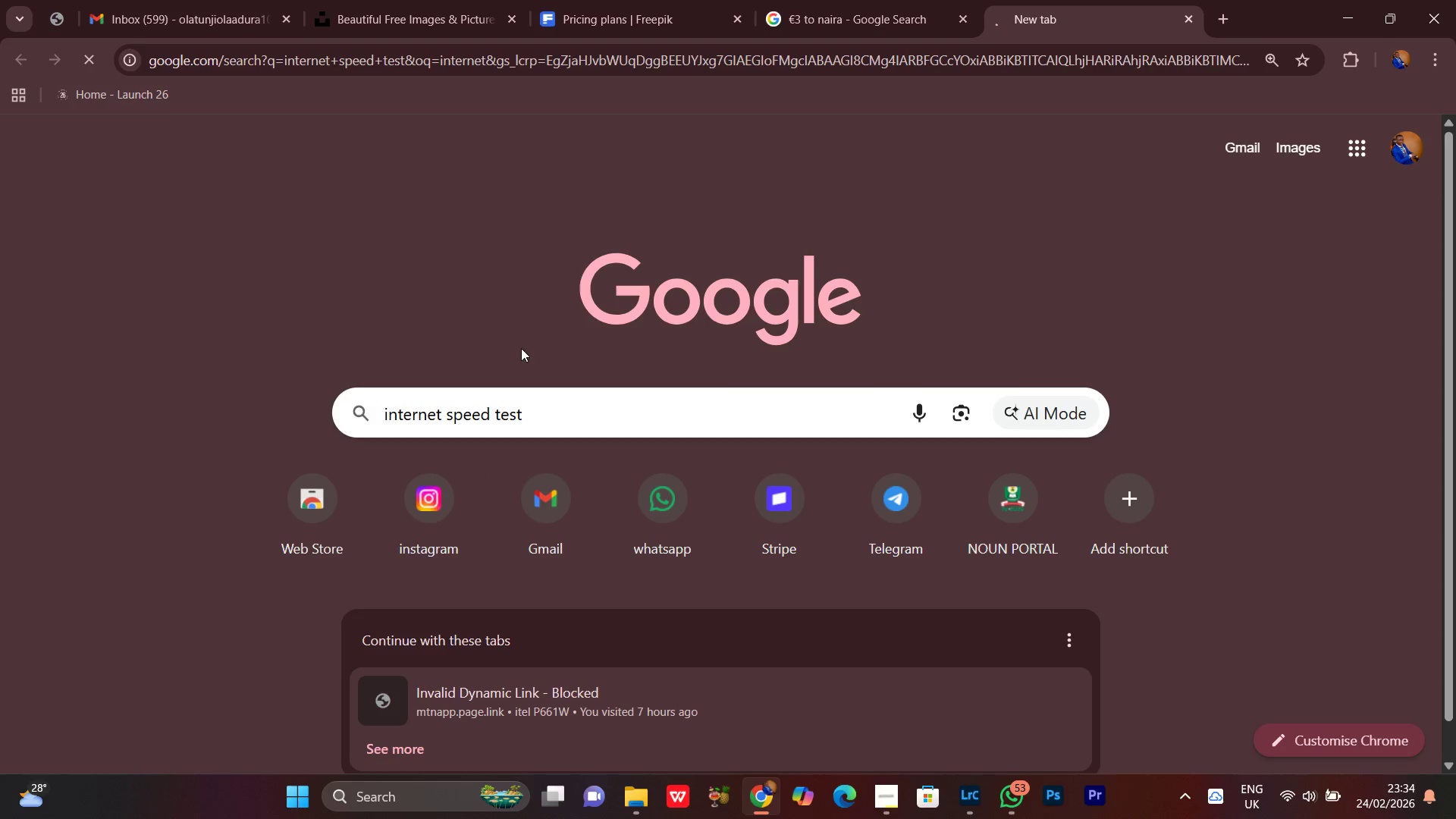 
left_click([863, 0])
 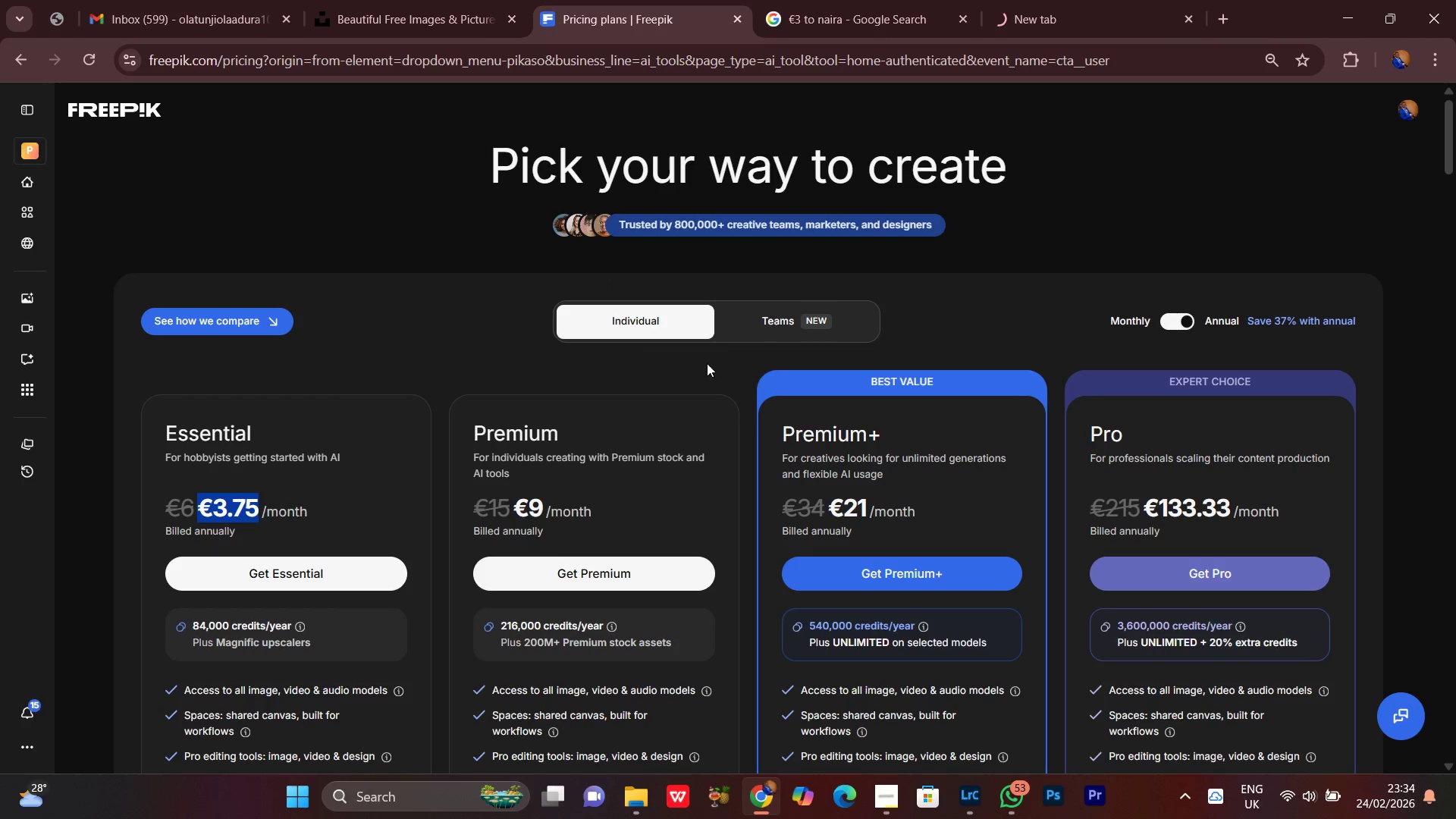 
scroll: coordinate [785, 291], scroll_direction: none, amount: 0.0
 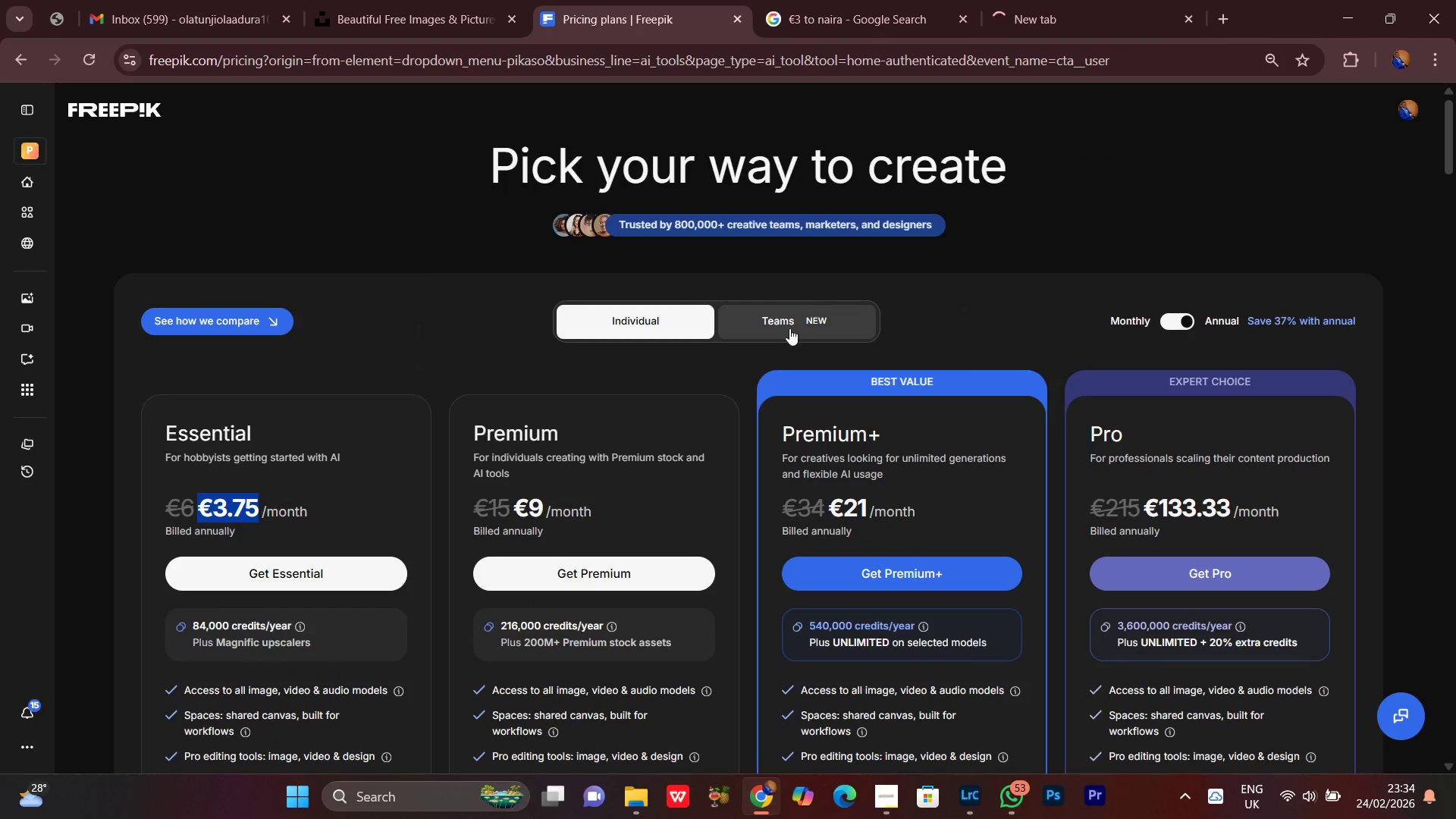 
left_click([798, 309])
 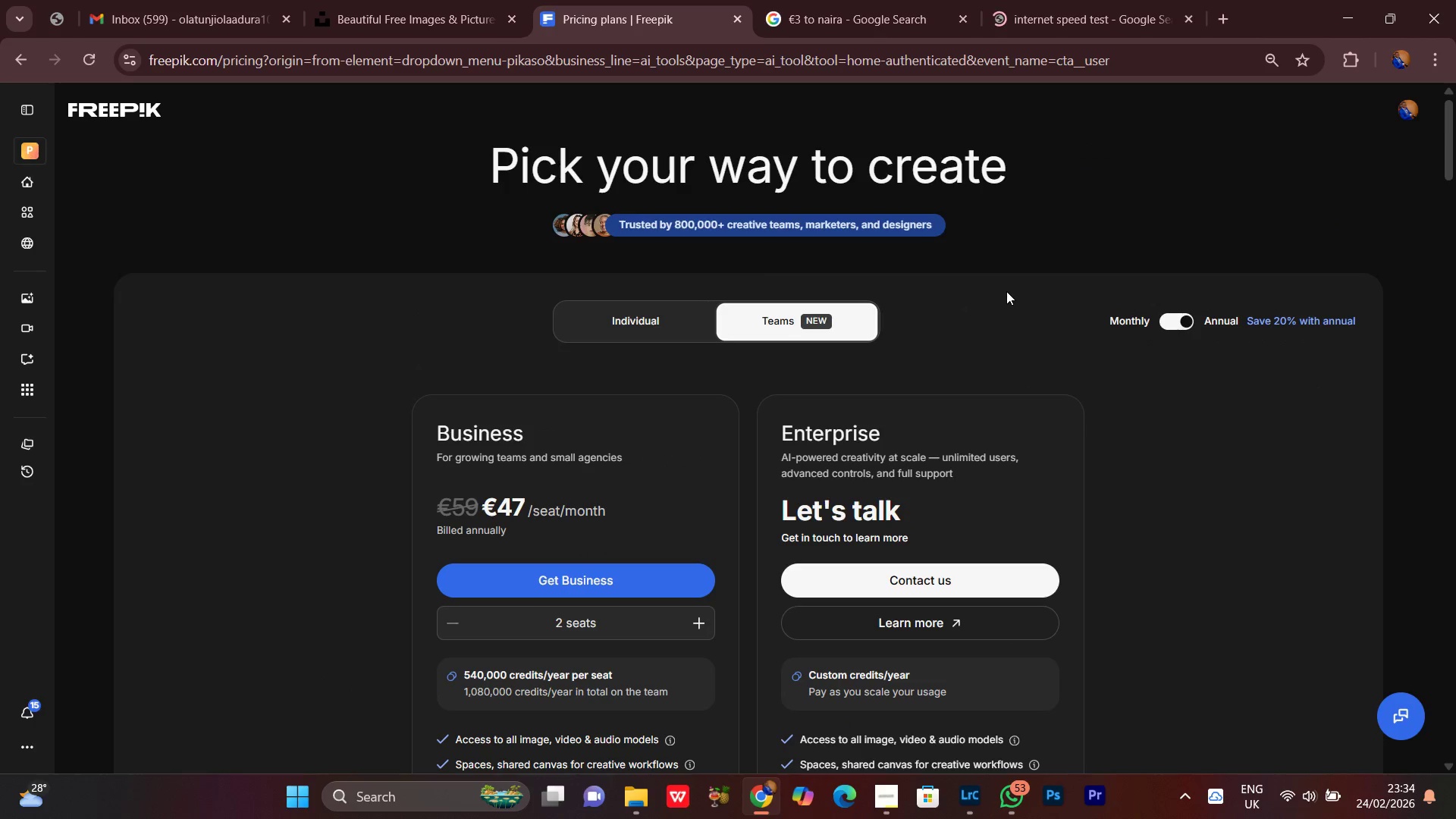 
scroll: coordinate [1219, 405], scroll_direction: down, amount: 4.0
 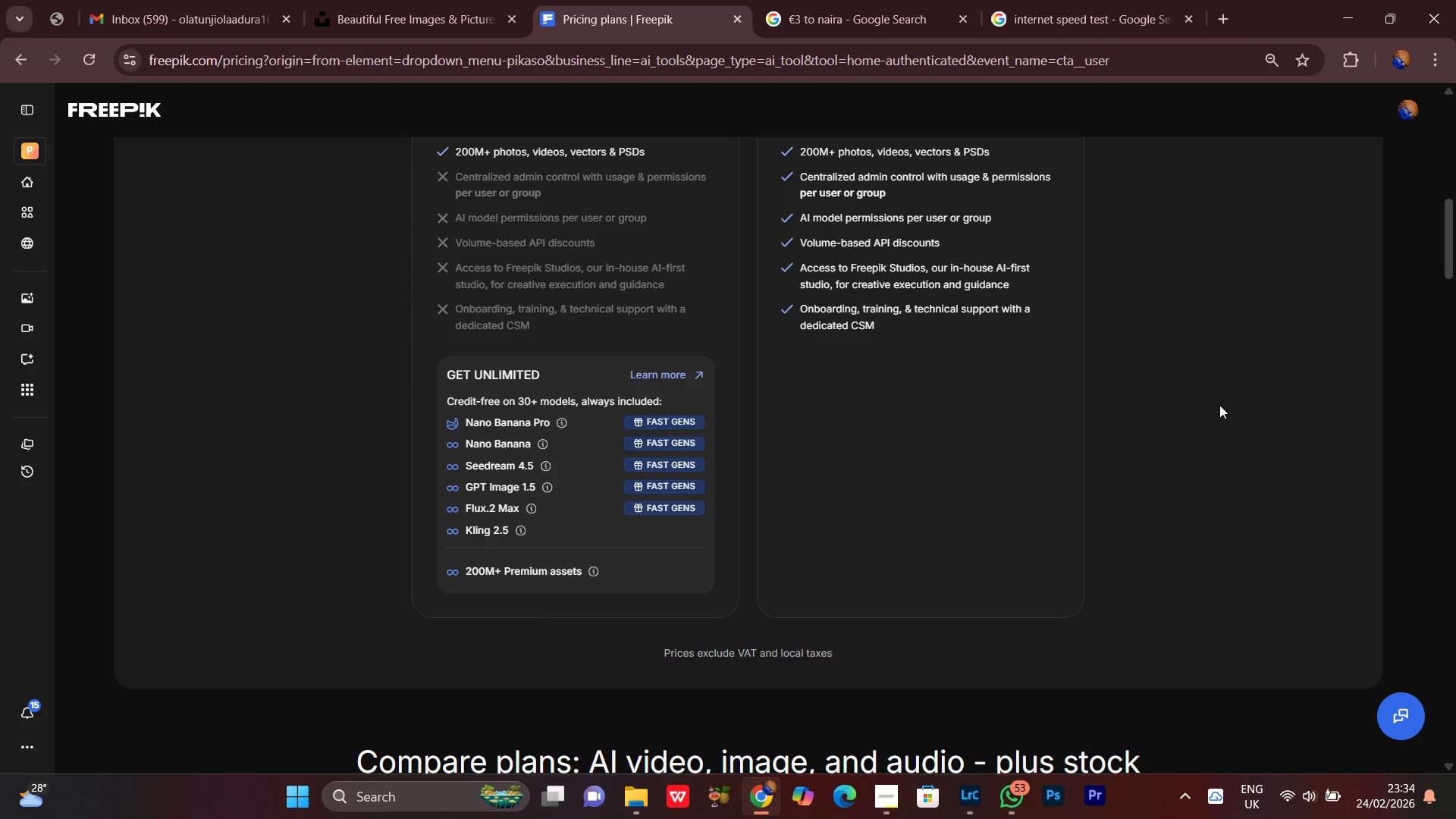 
scroll: coordinate [1235, 401], scroll_direction: up, amount: 9.0
 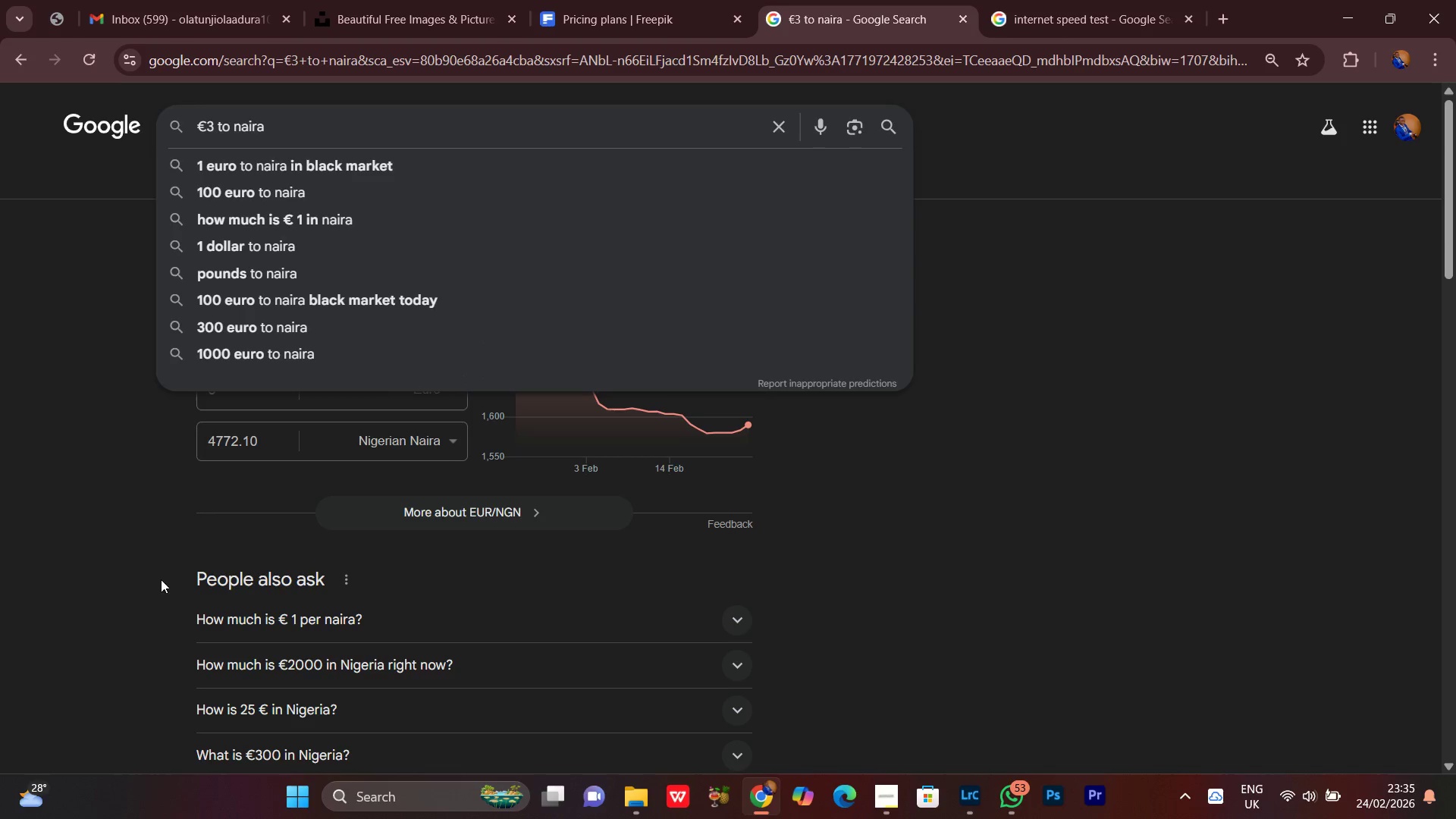 
key(4)
 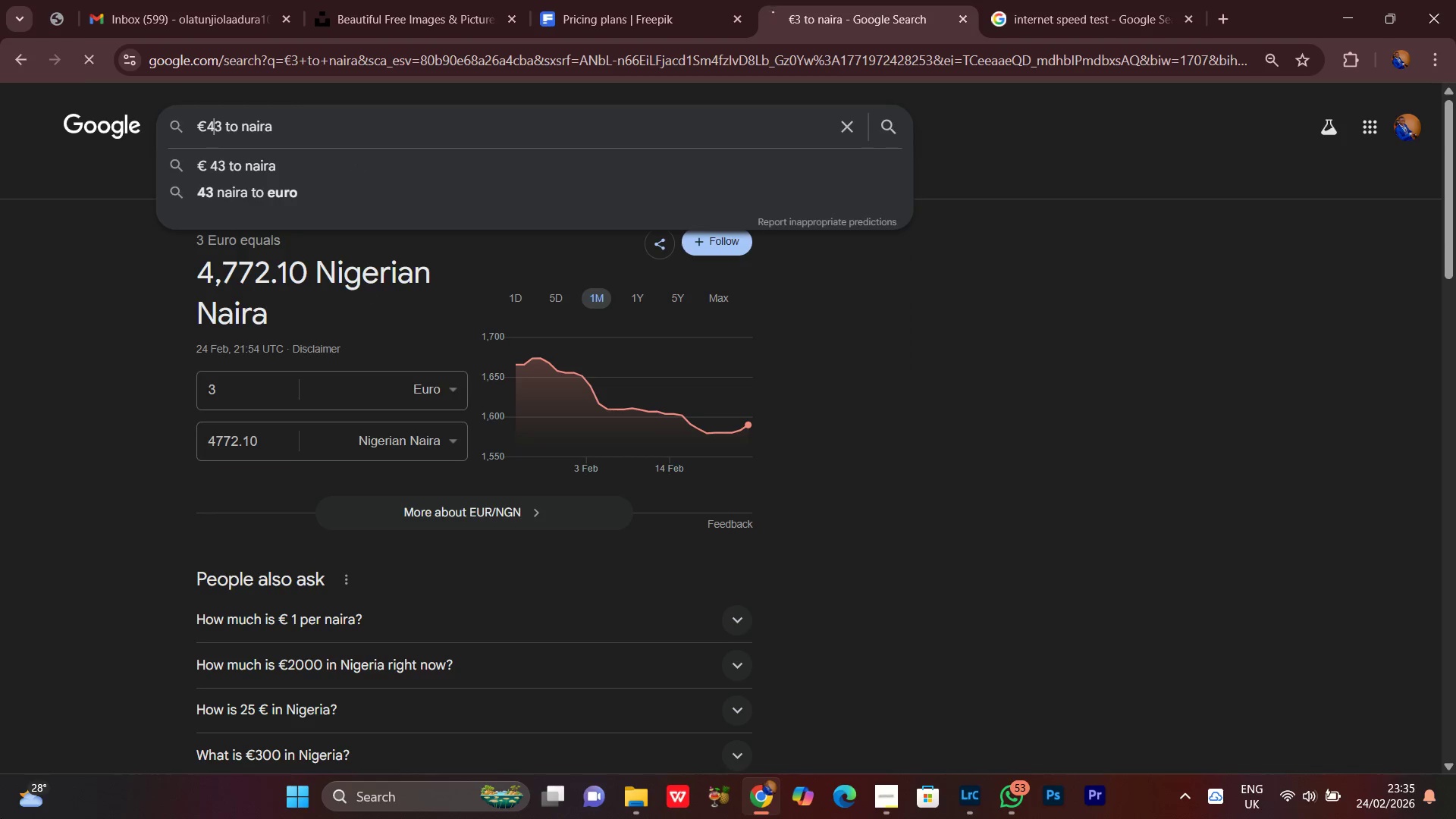 
key(Enter)
 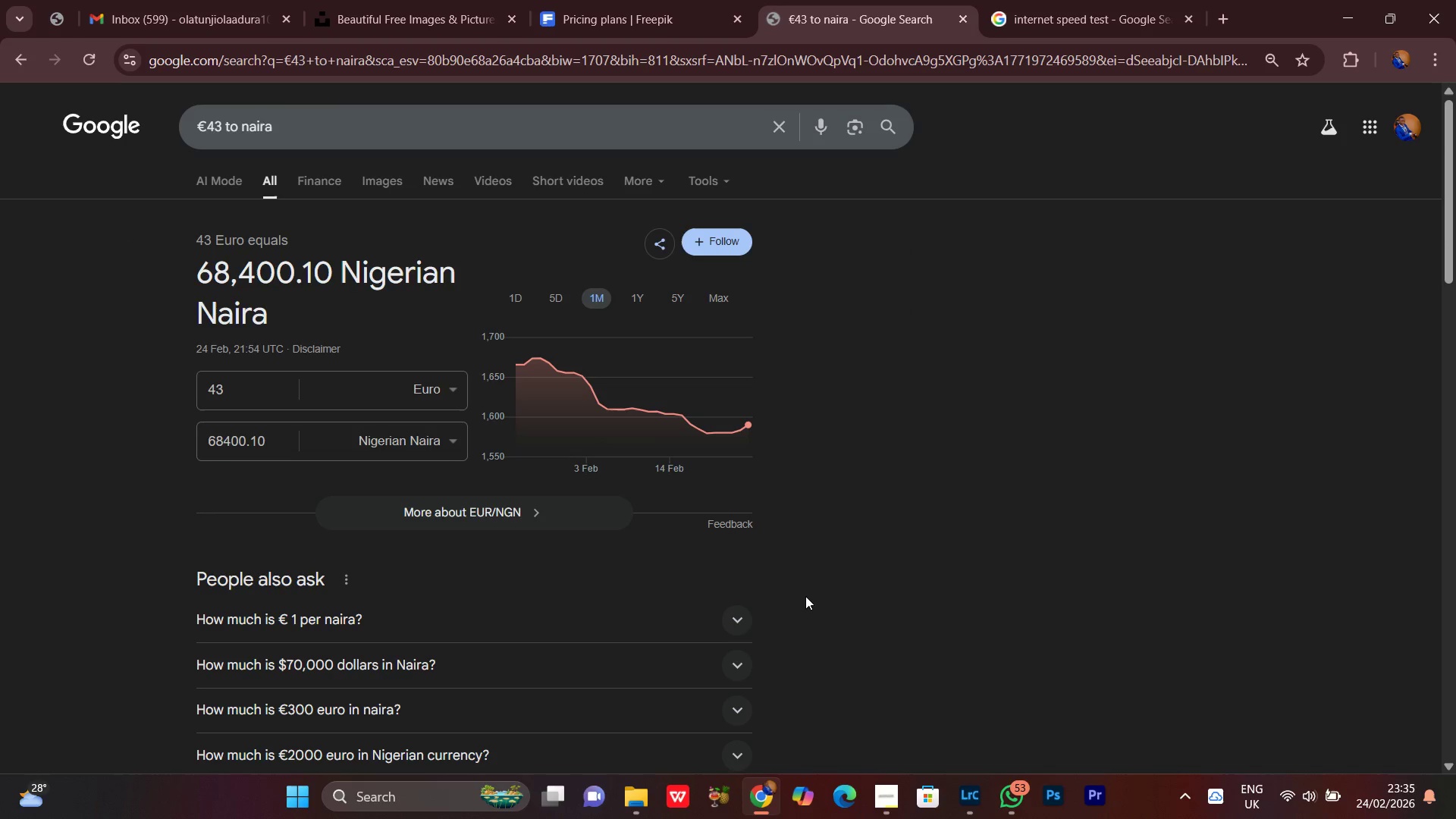 
scroll: coordinate [809, 578], scroll_direction: up, amount: 2.0
 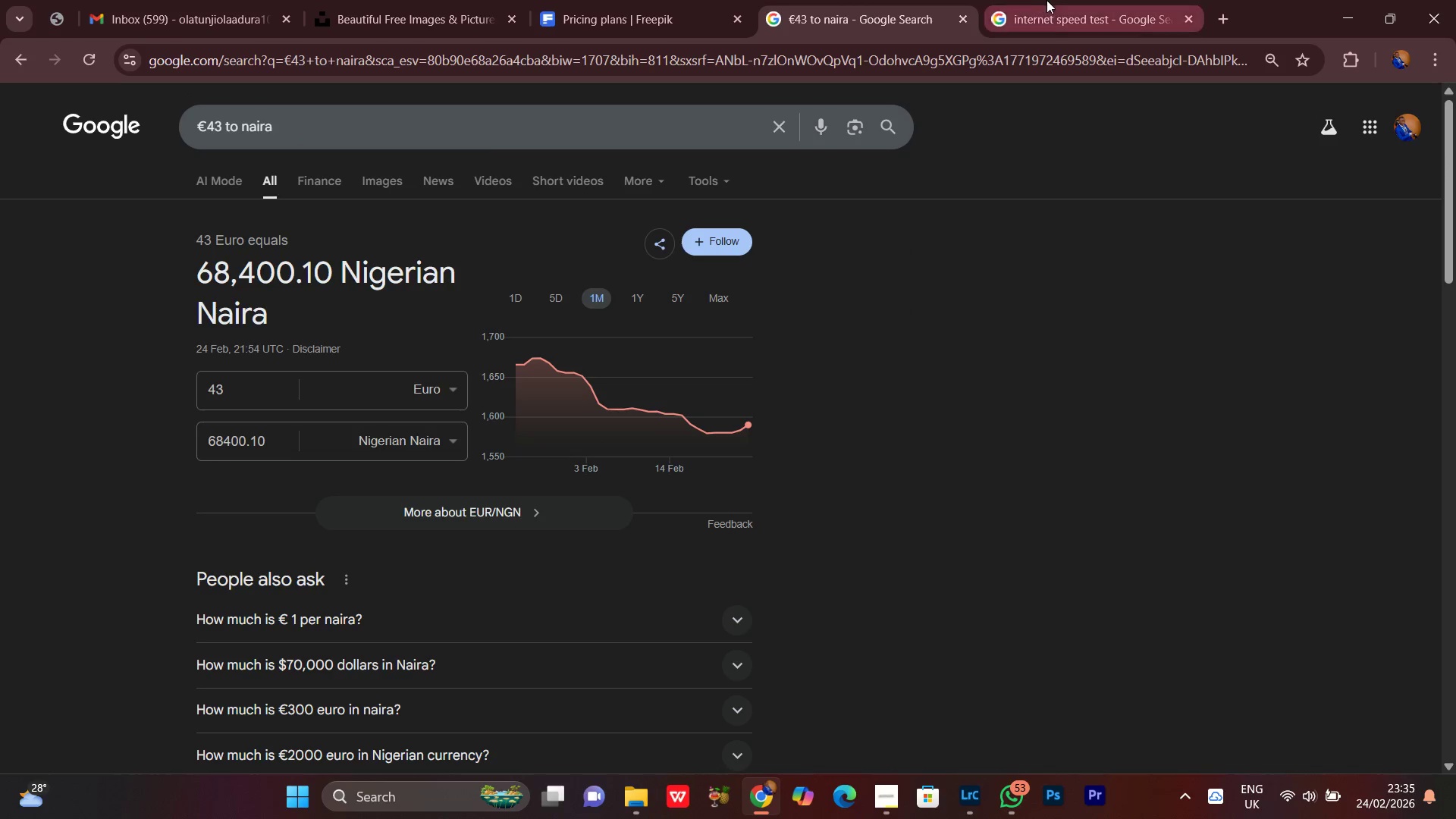 
left_click([1055, 0])
 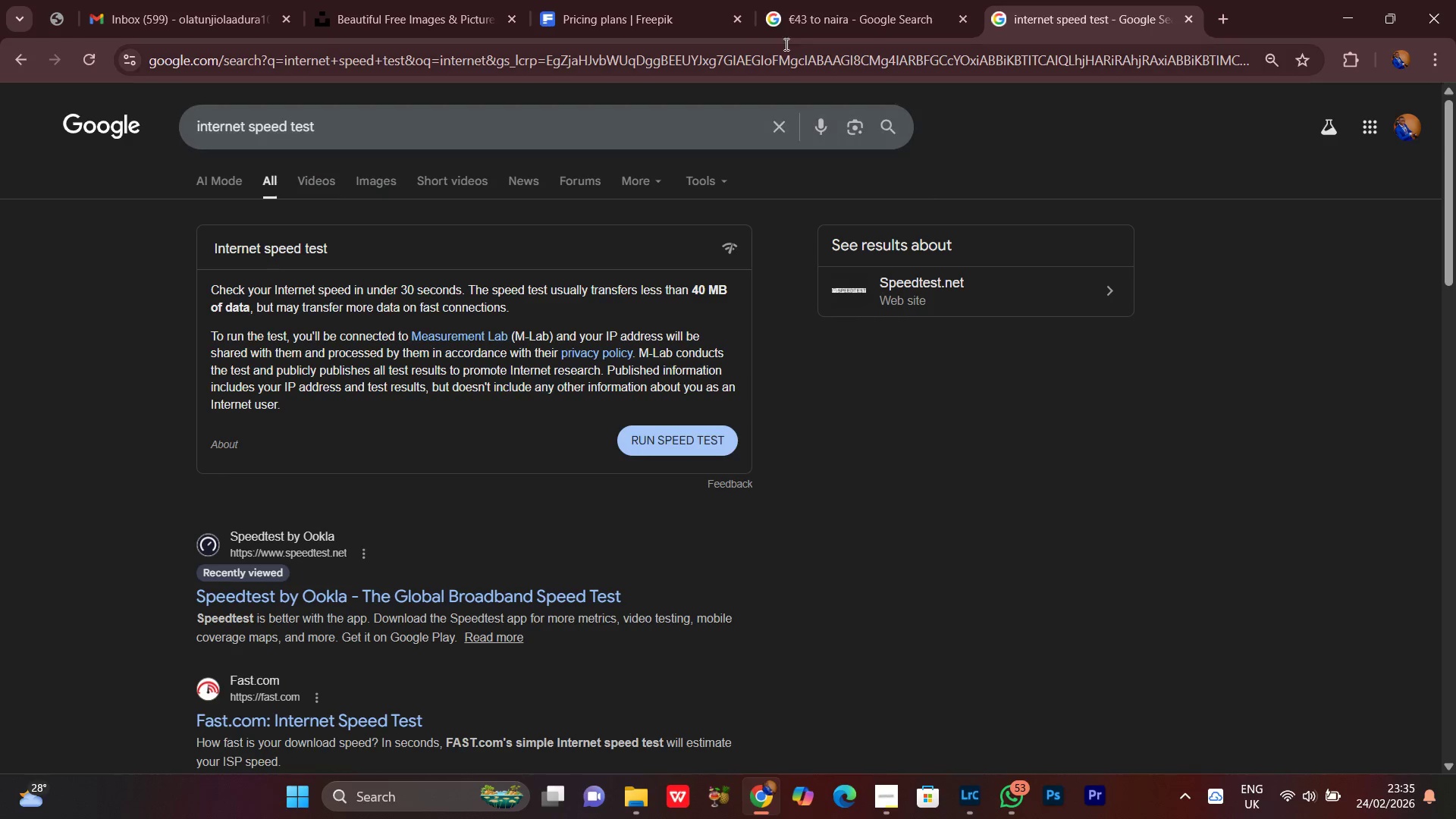 
left_click([816, 0])